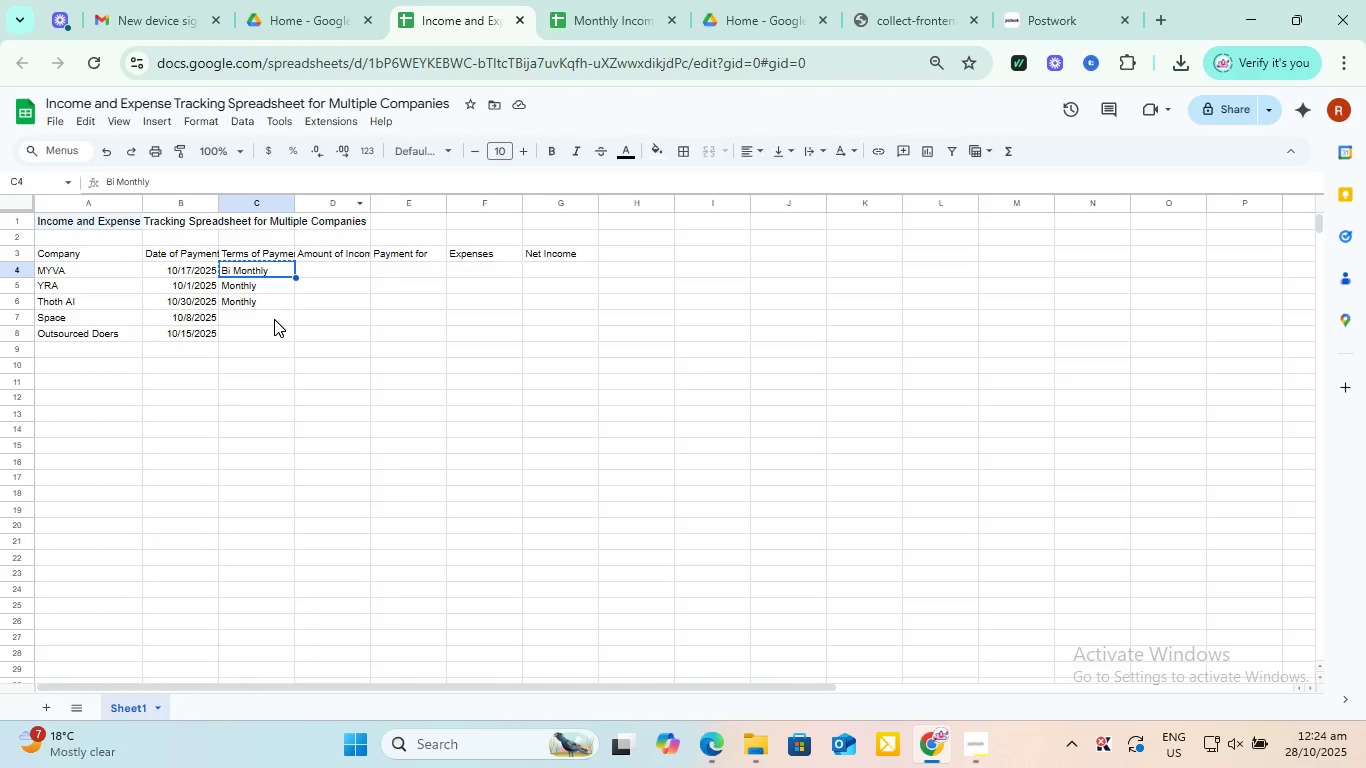 
left_click_drag(start_coordinate=[274, 317], to_coordinate=[286, 340])
 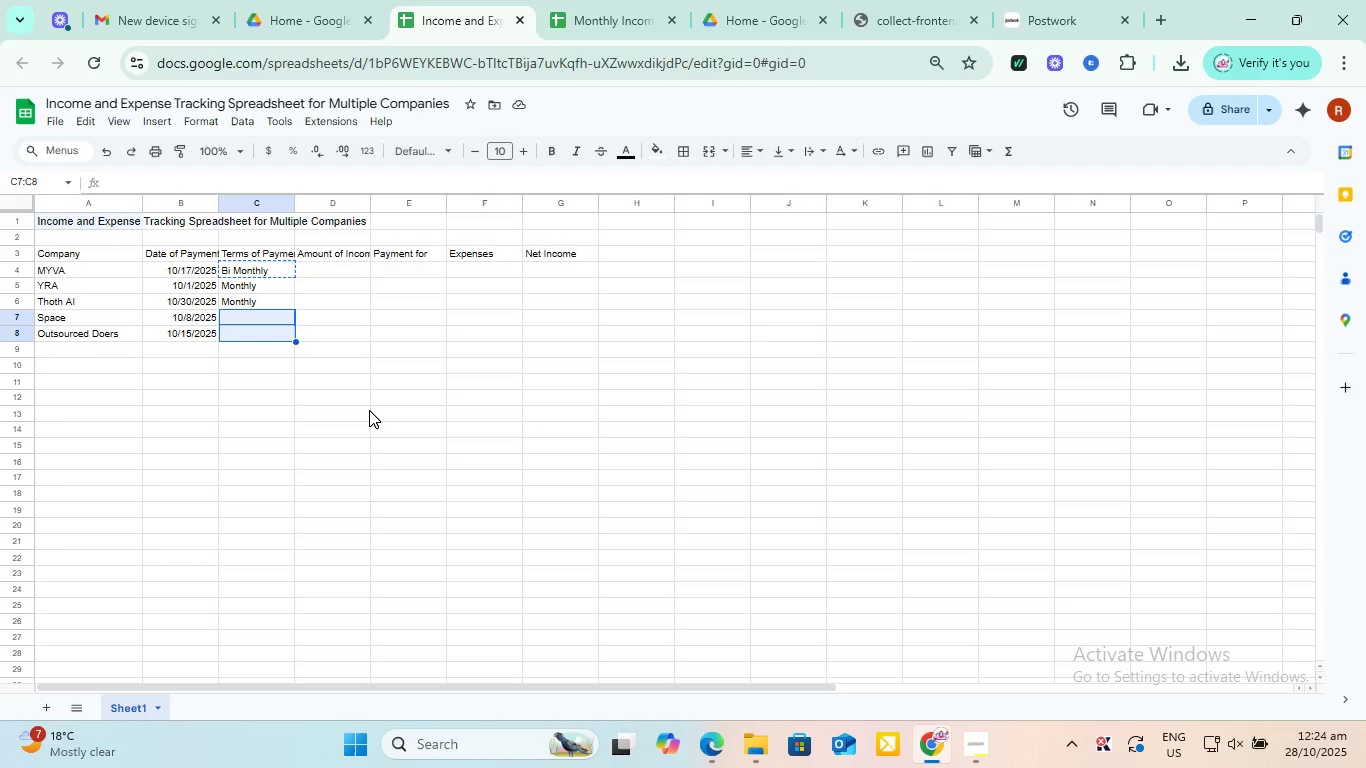 
key(Control+V)
 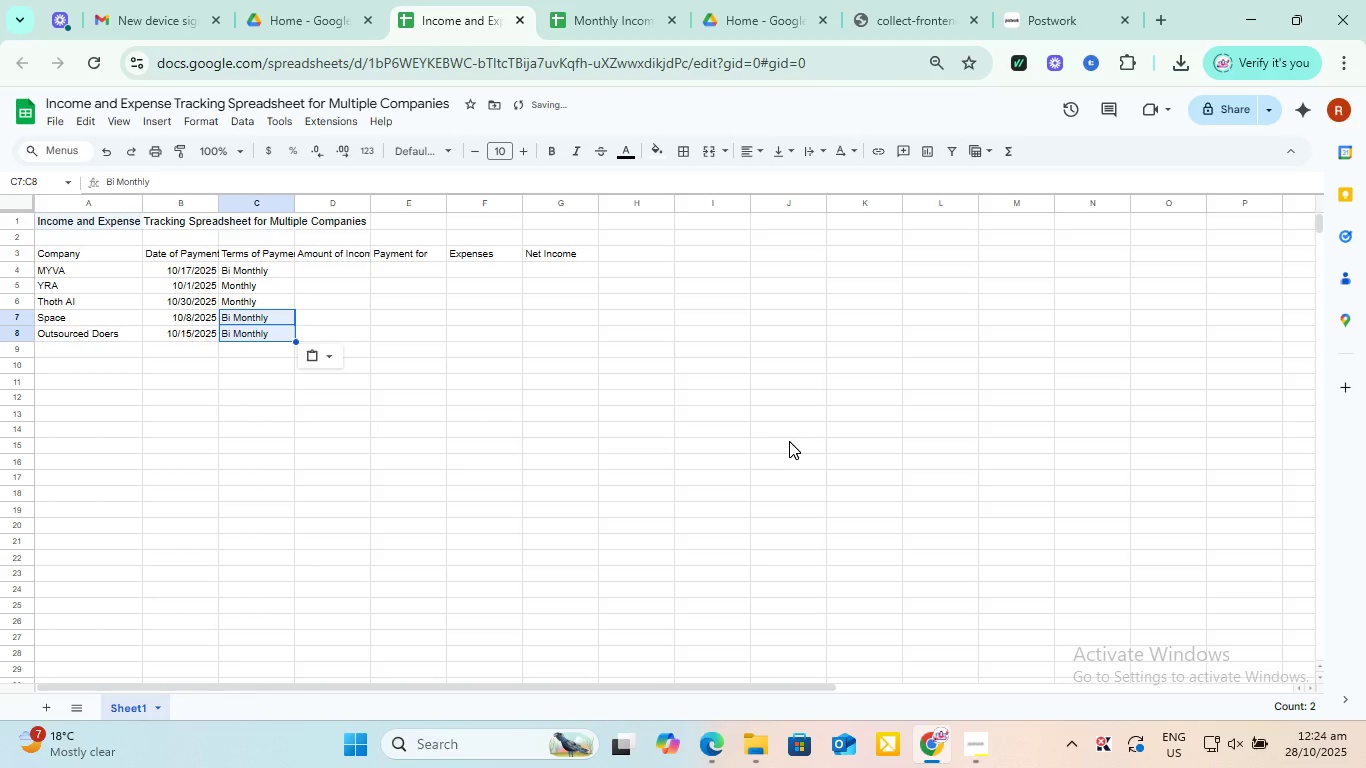 
left_click([772, 441])
 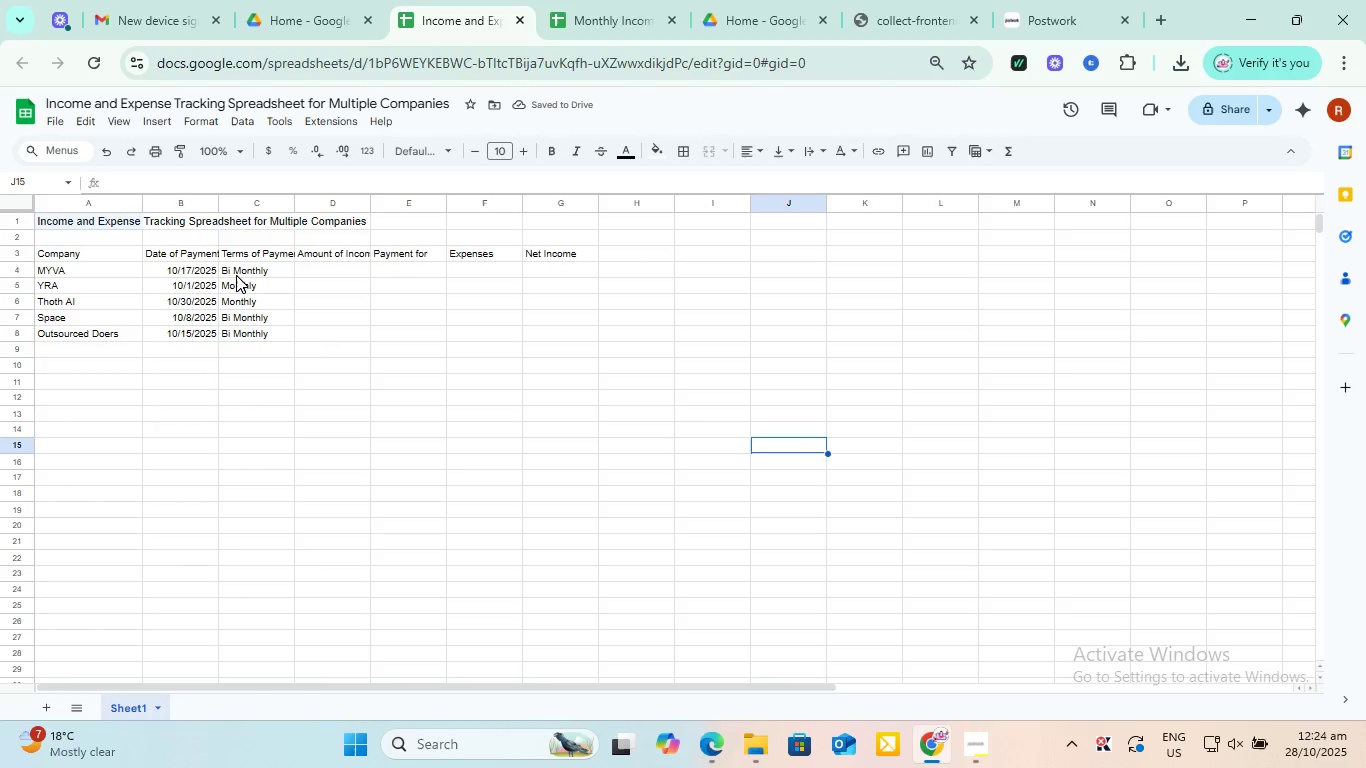 
left_click_drag(start_coordinate=[234, 271], to_coordinate=[257, 330])
 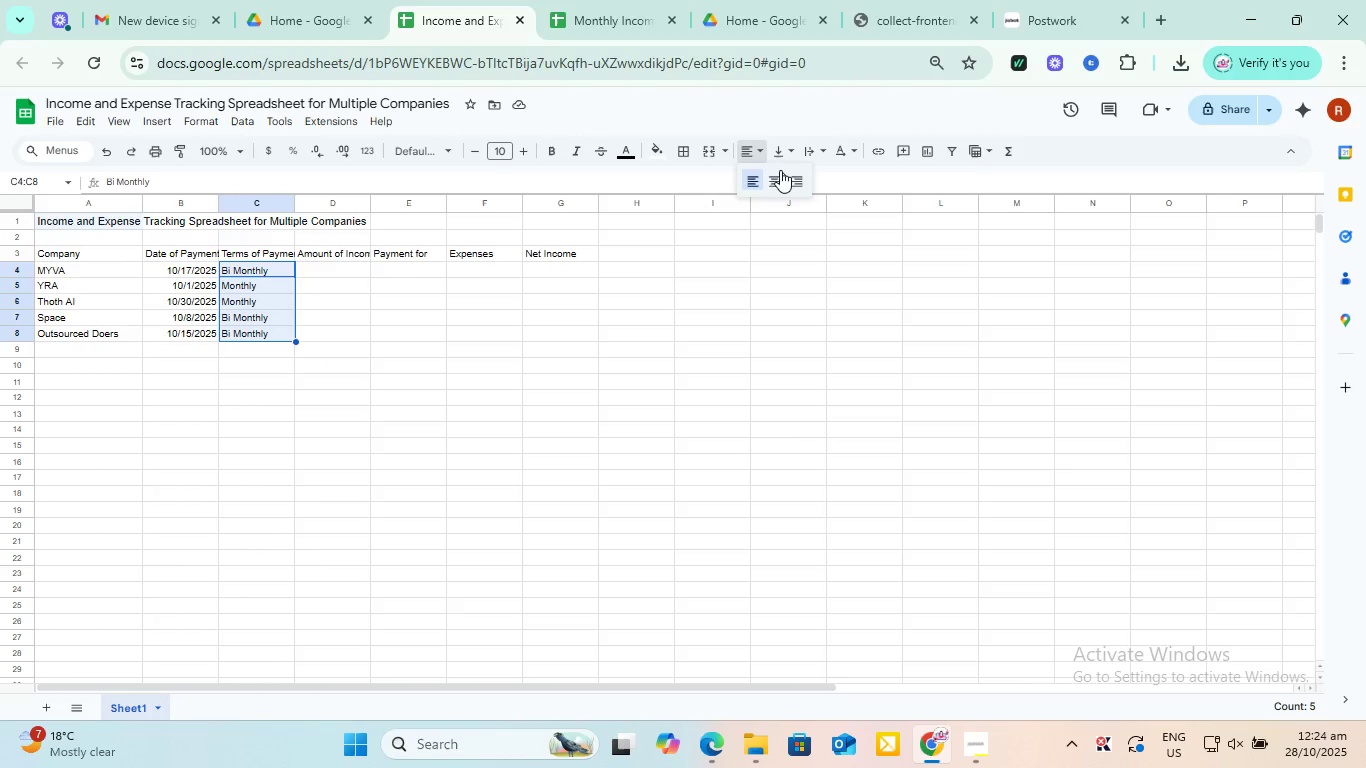 
left_click([770, 181])
 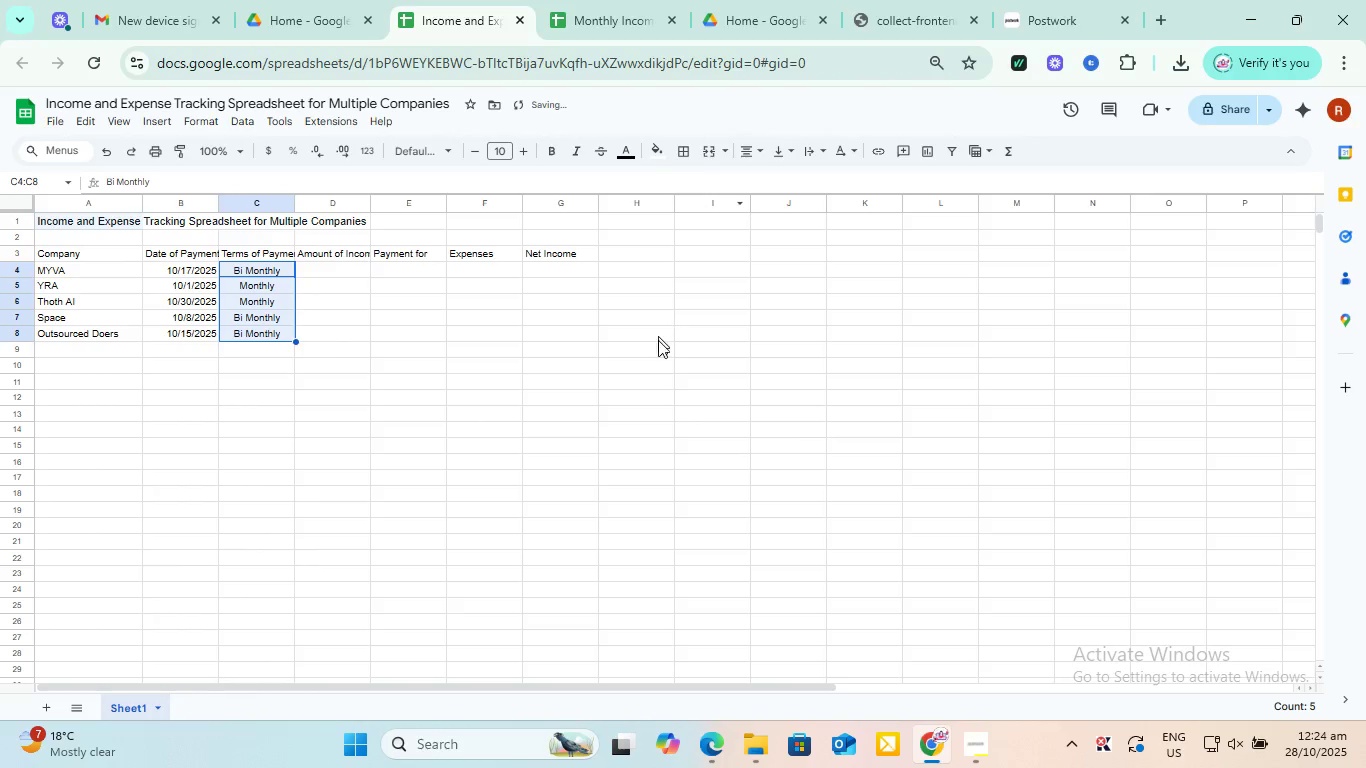 
left_click([659, 346])
 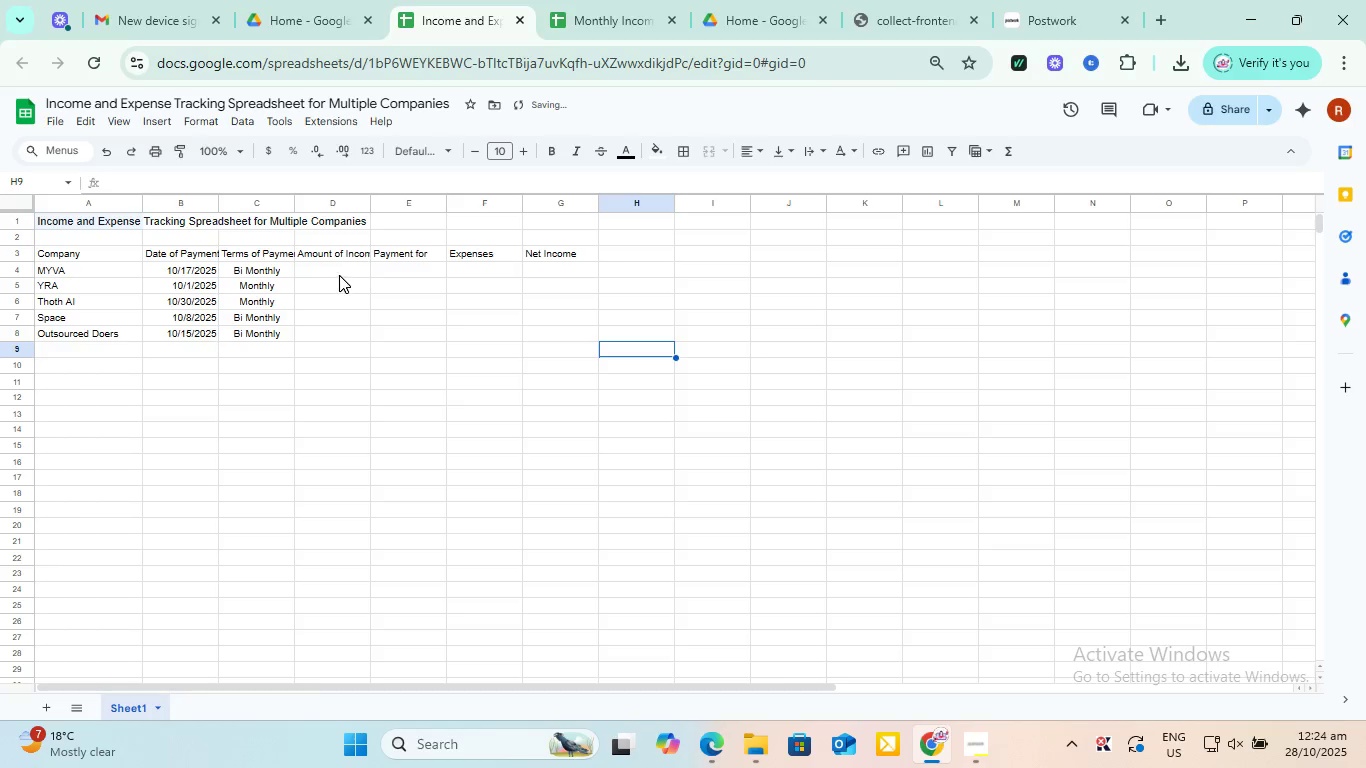 
left_click([342, 269])
 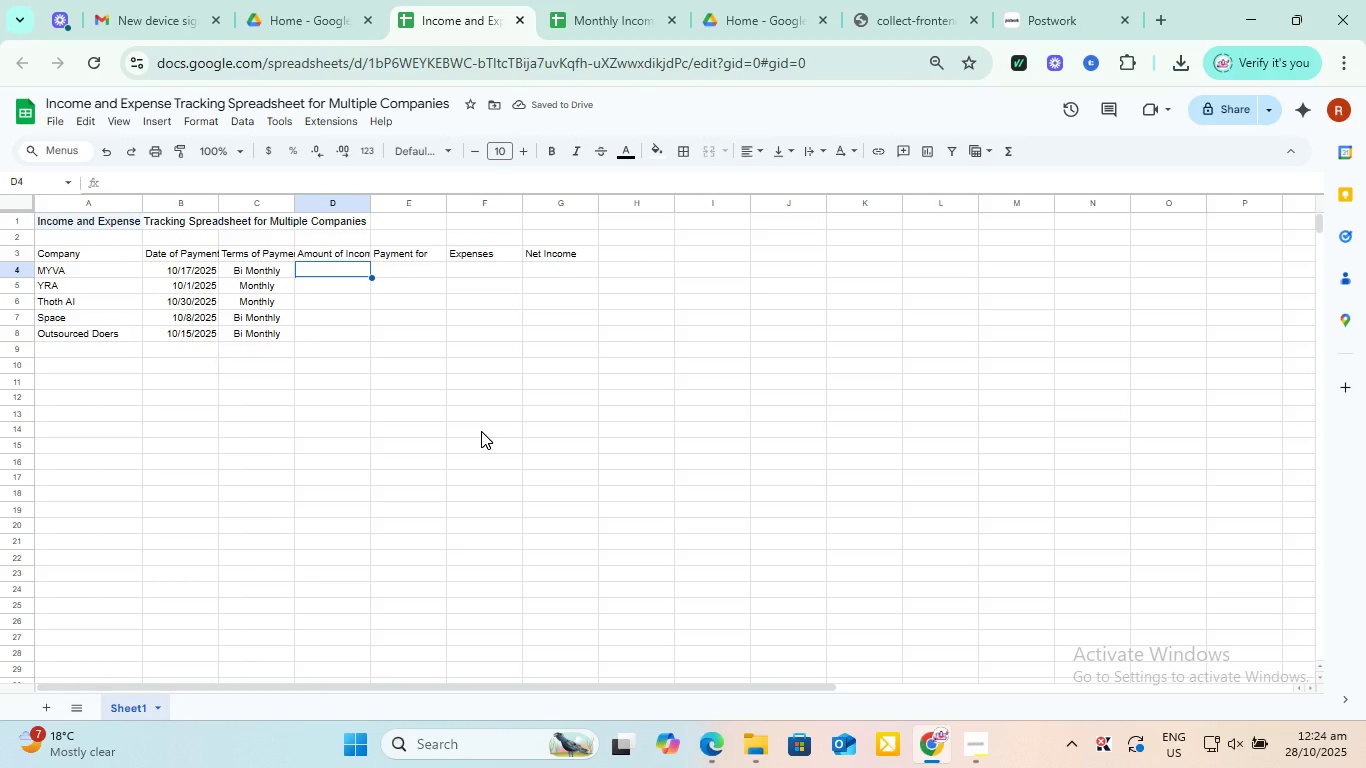 
left_click([417, 442])
 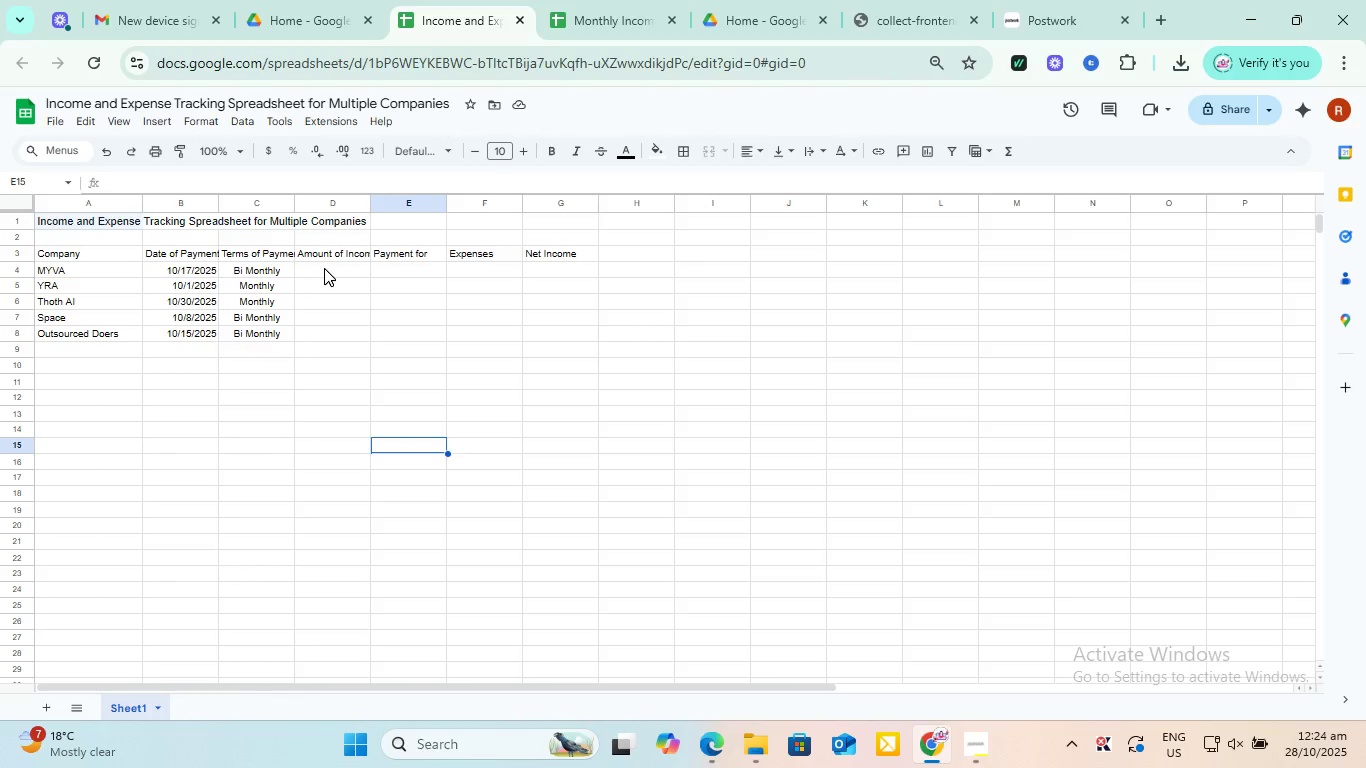 
left_click_drag(start_coordinate=[324, 268], to_coordinate=[327, 280])
 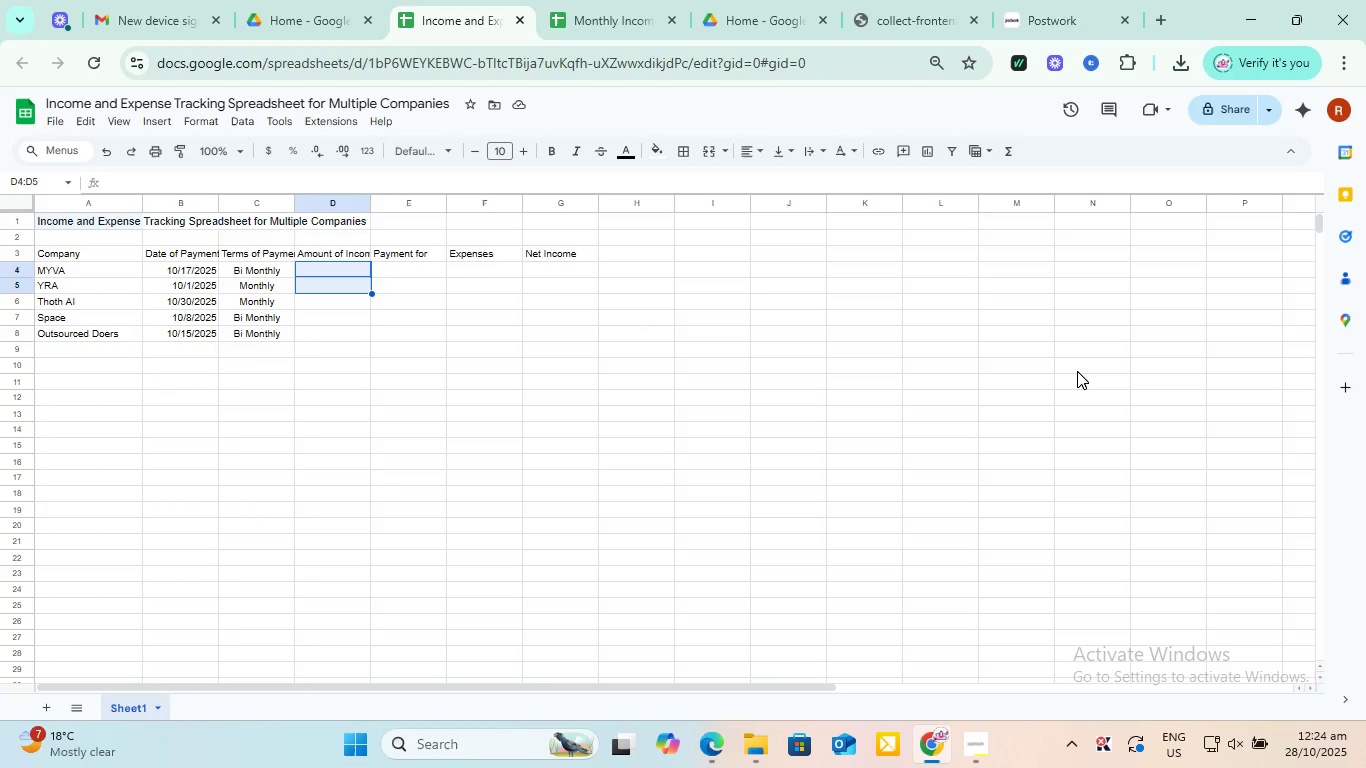 
wait(10.47)
 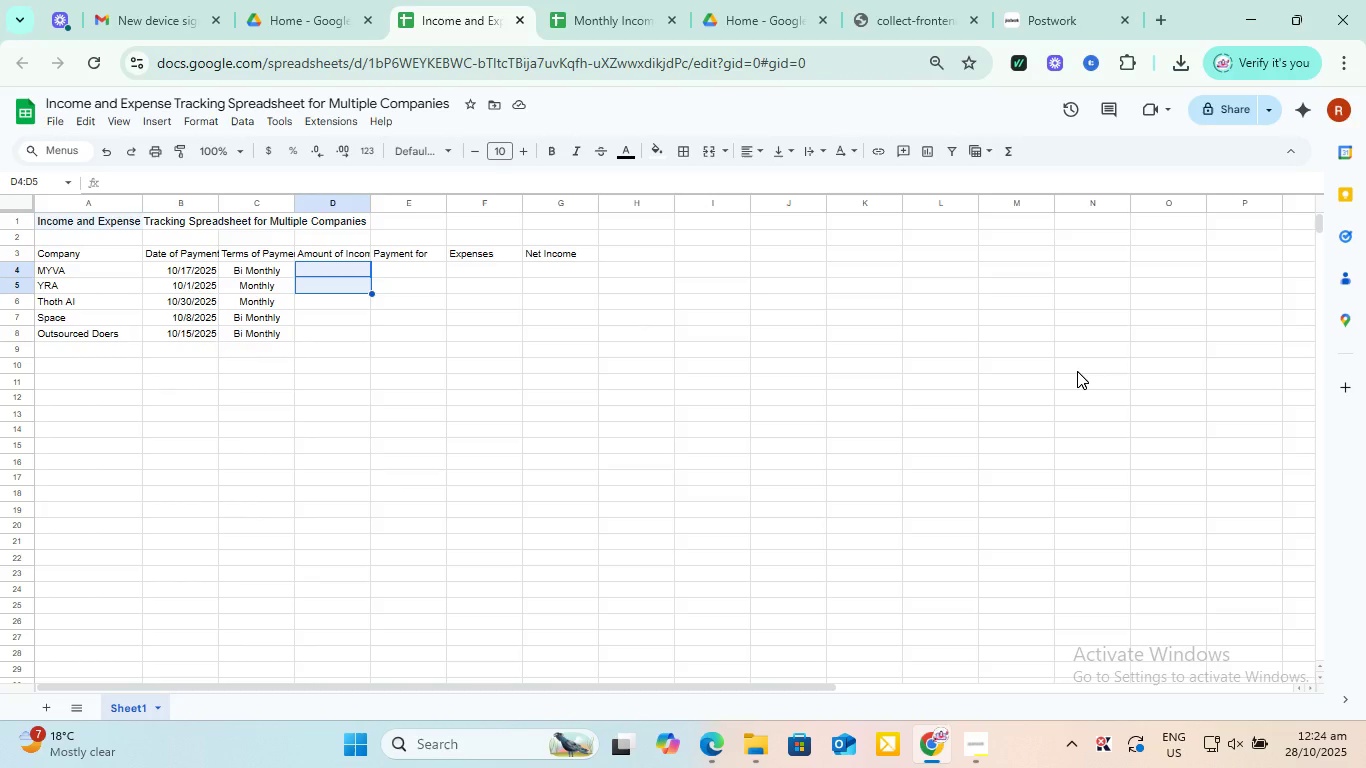 
type(17000)
 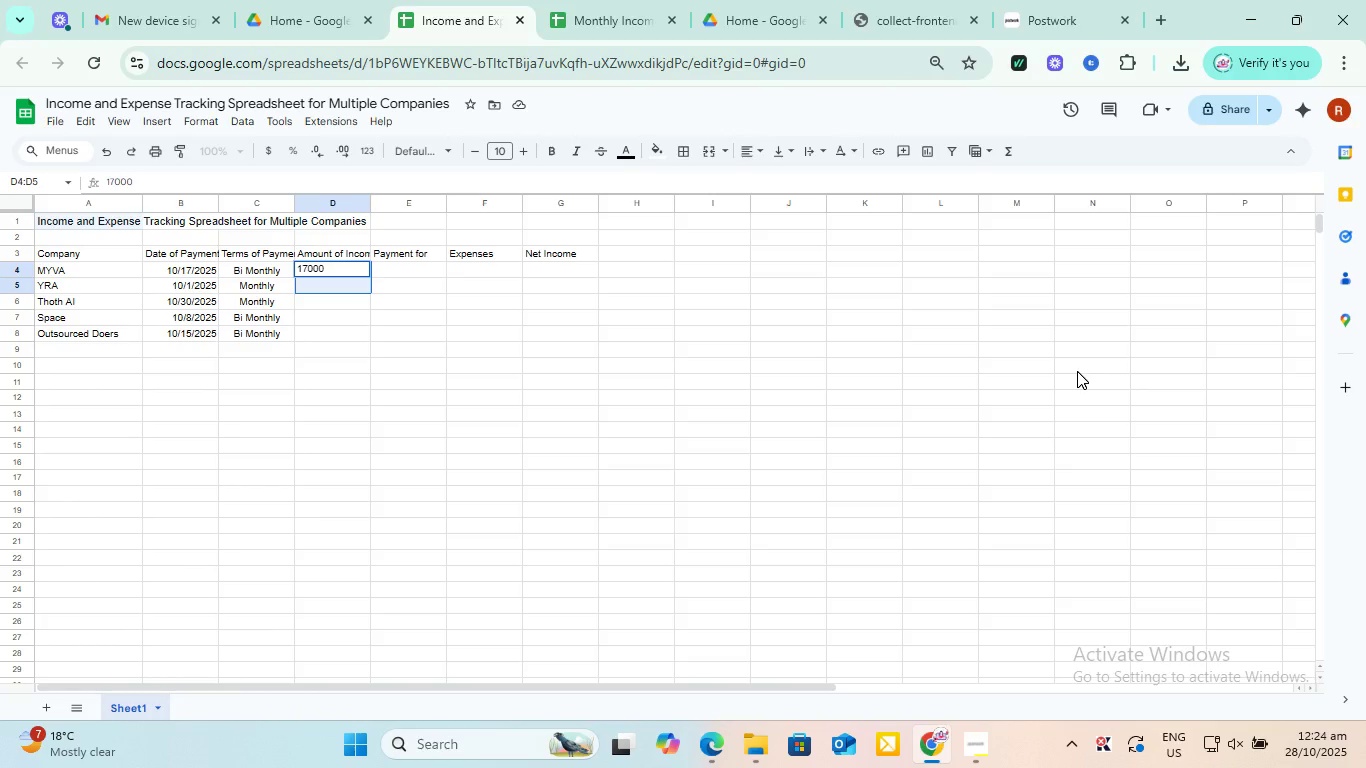 
key(Enter)
 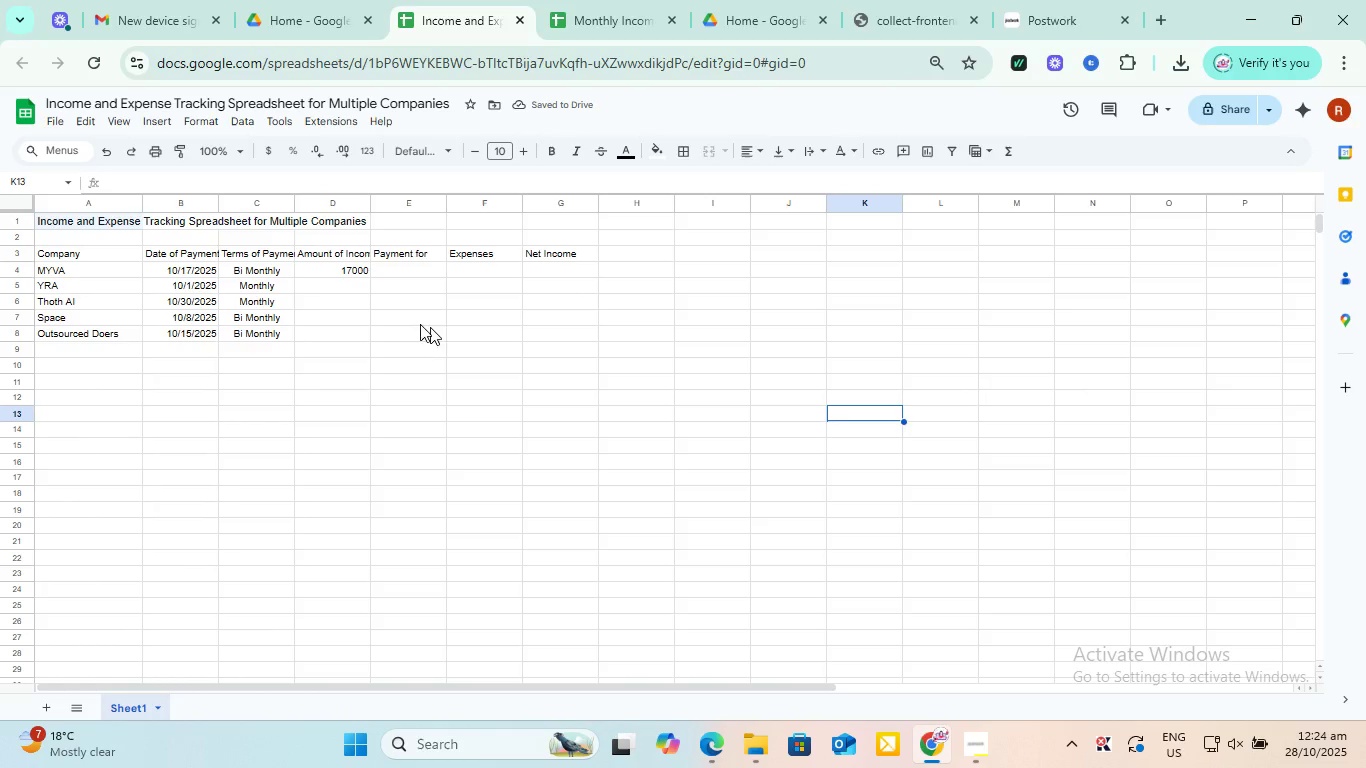 
left_click_drag(start_coordinate=[311, 267], to_coordinate=[328, 351])
 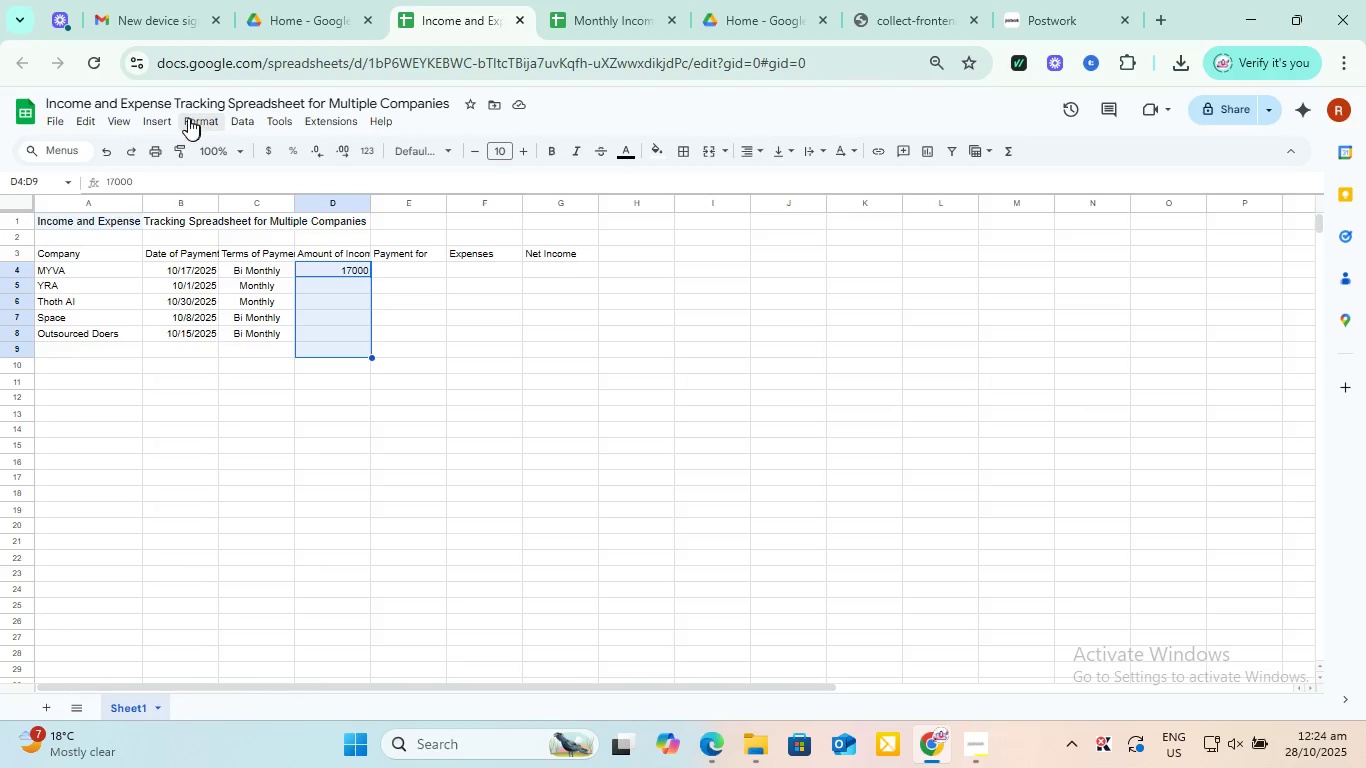 
left_click([188, 118])
 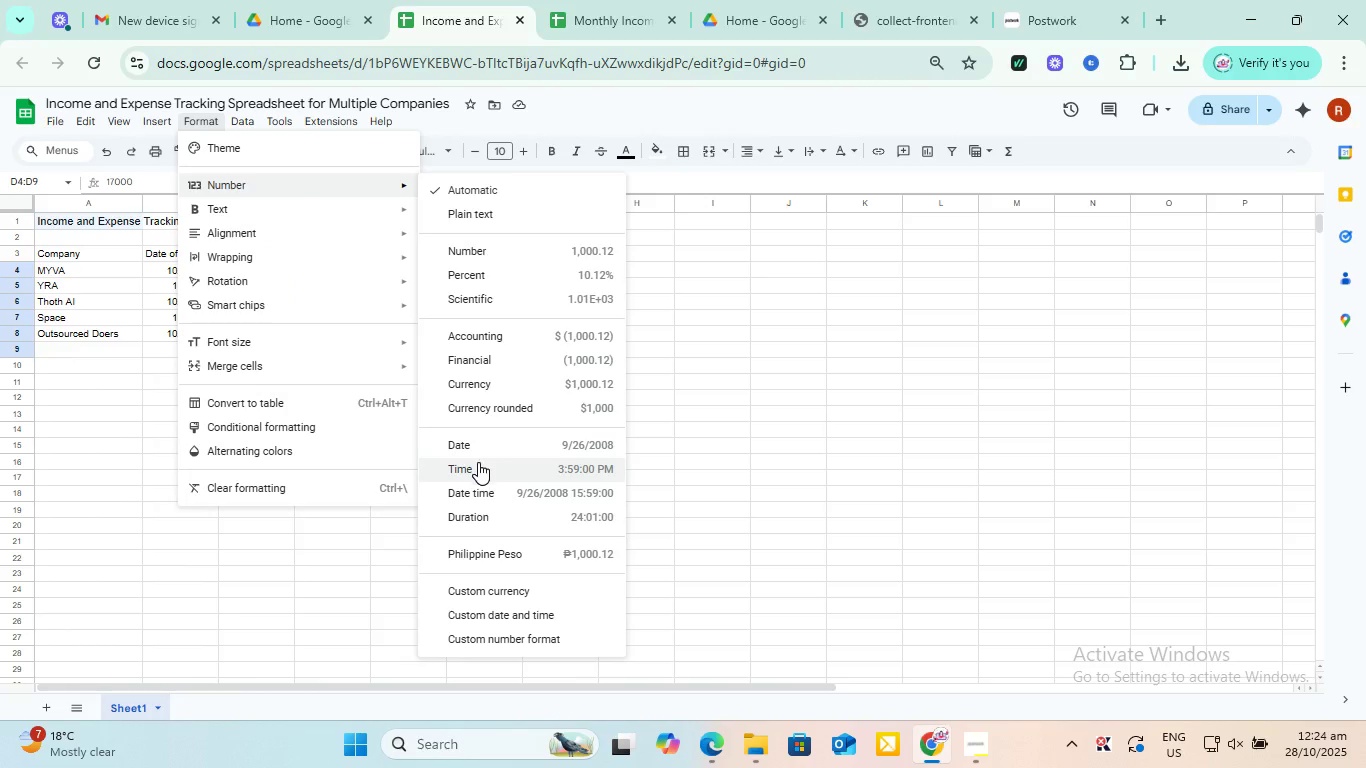 
left_click([497, 550])
 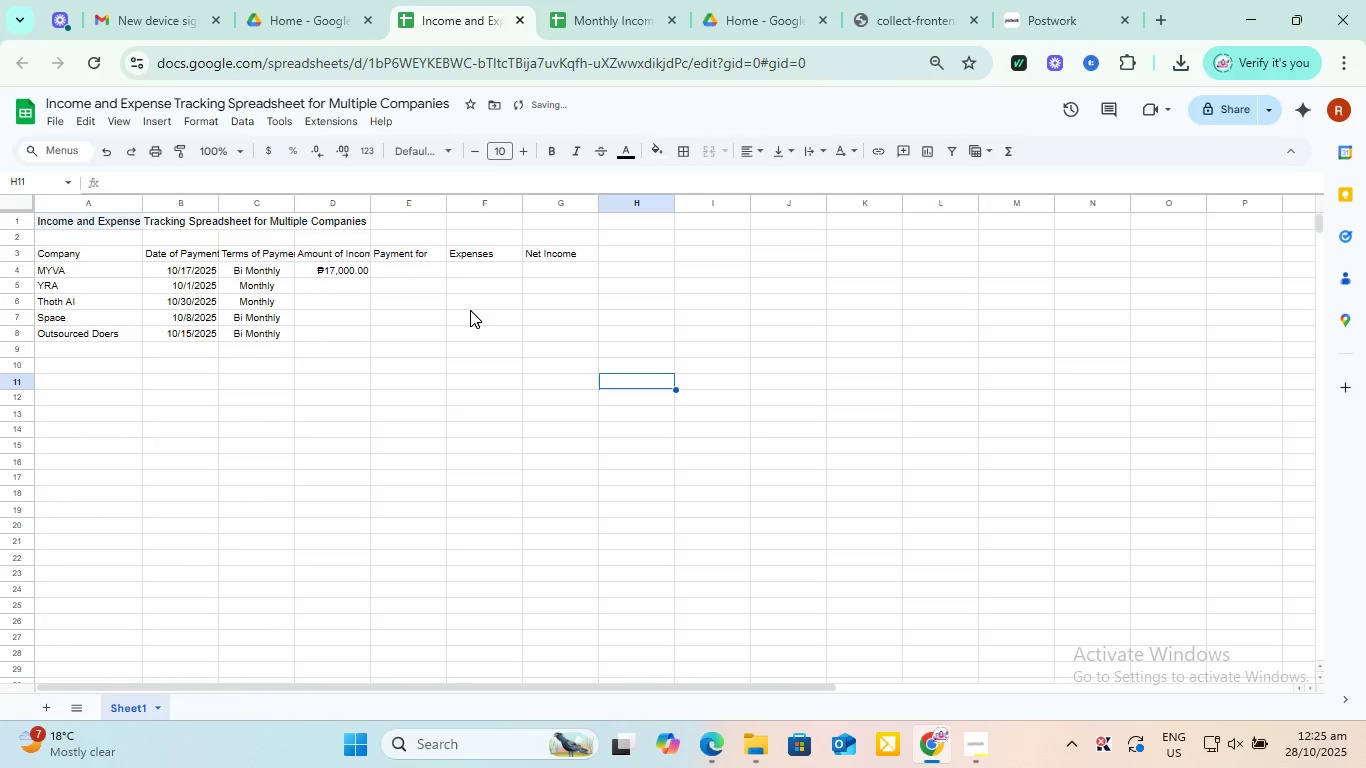 
left_click([338, 283])
 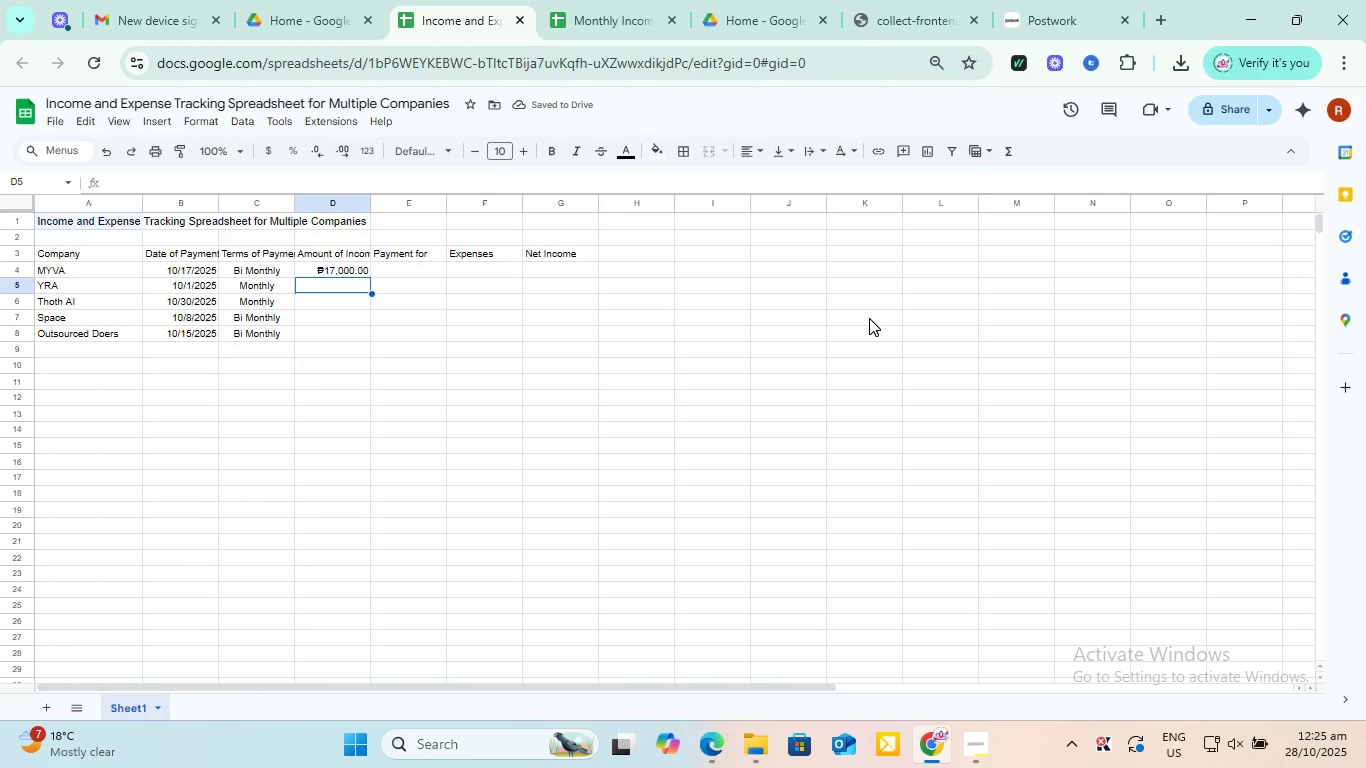 
type(265)
key(Backspace)
type(4[Mute]00)
 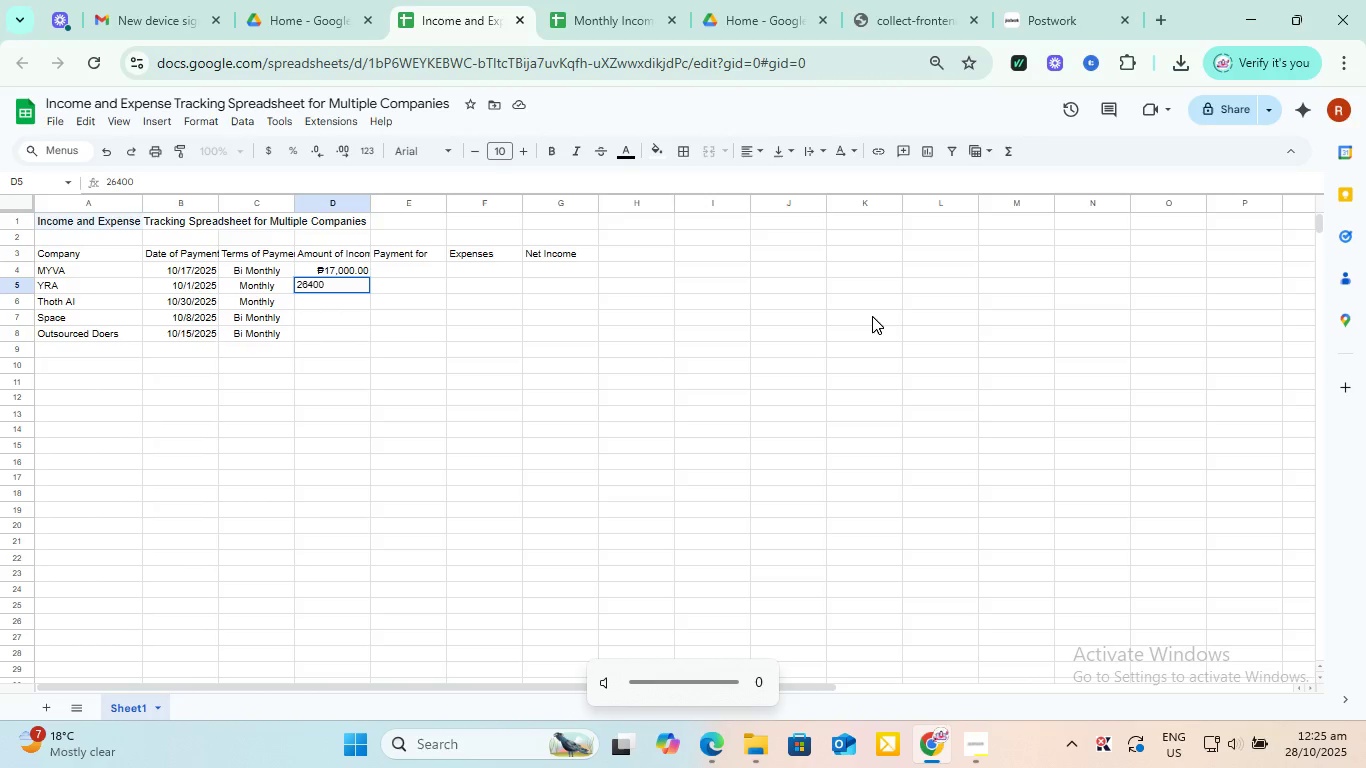 
hold_key(key=Mute, duration=3.2)
 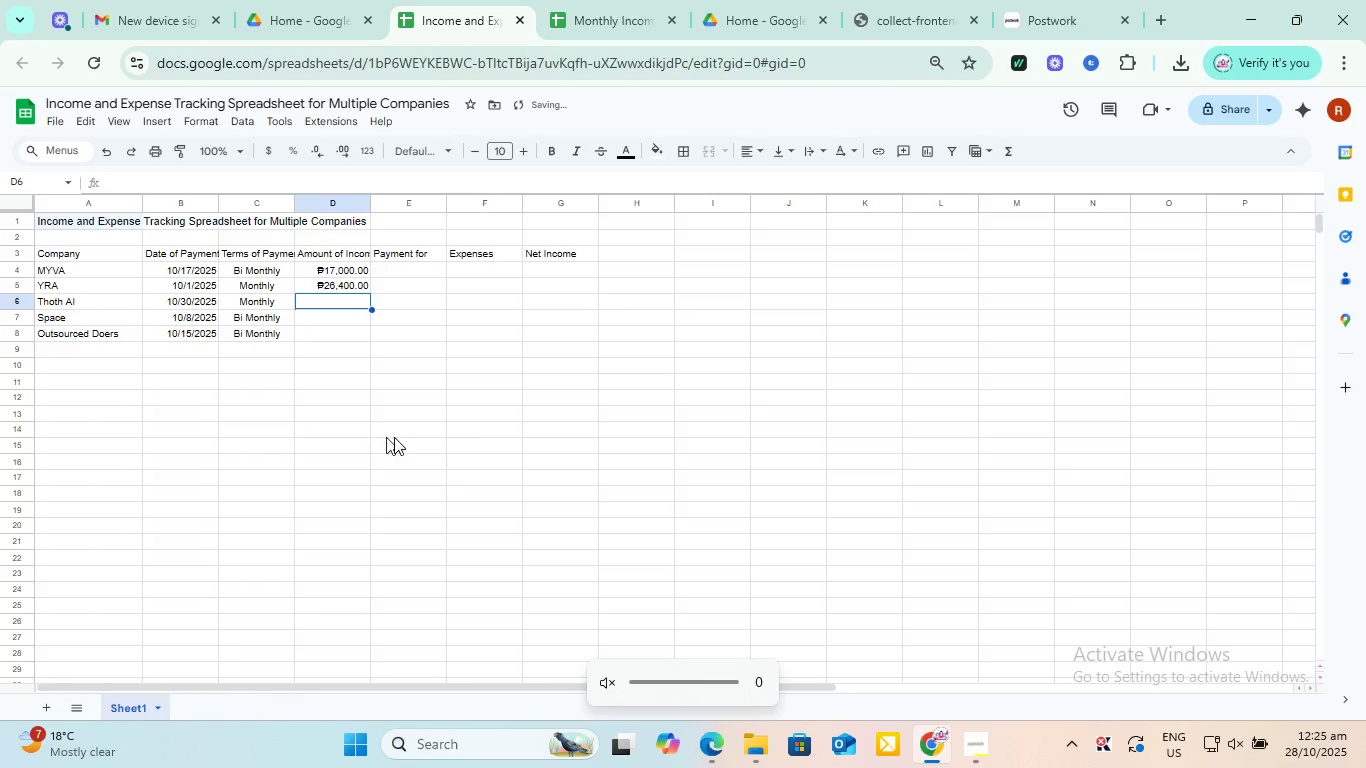 
key(Enter)
 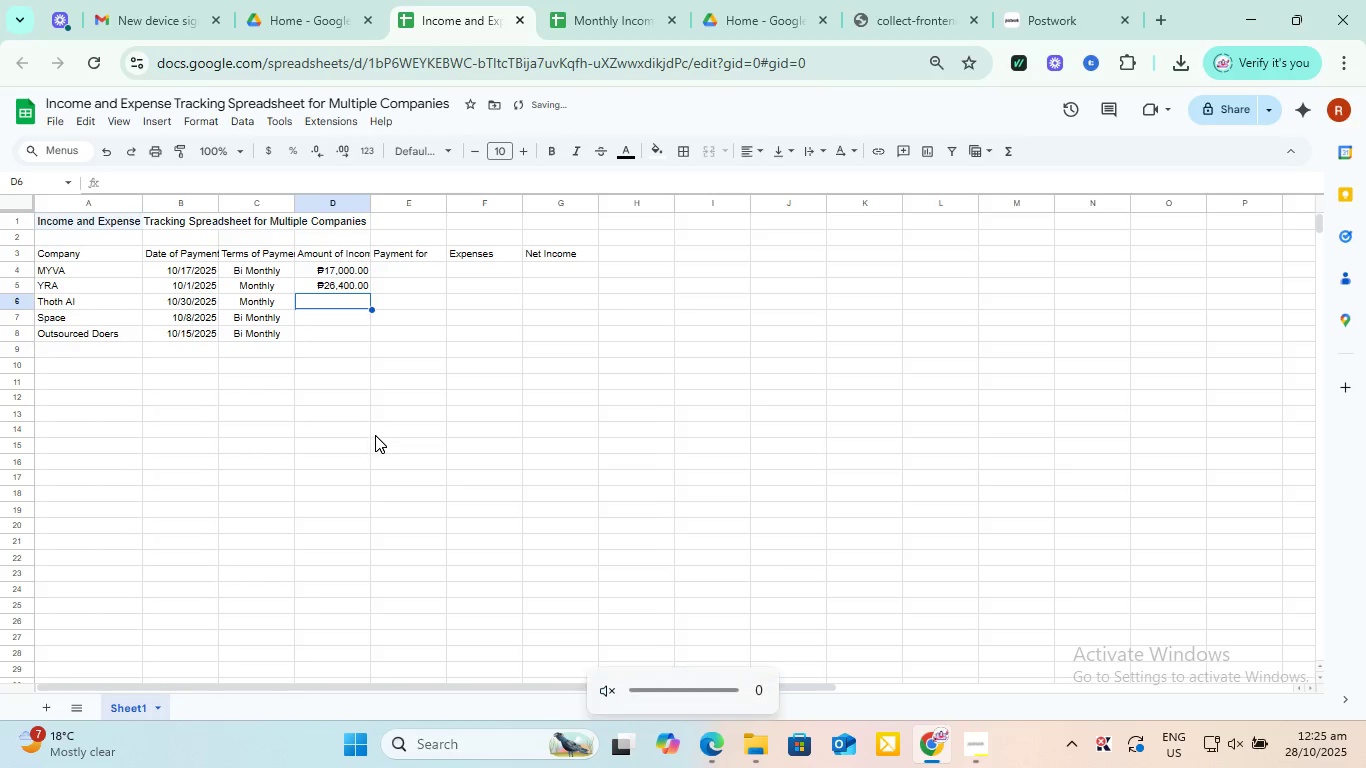 
hold_key(key=Mute, duration=1.58)
 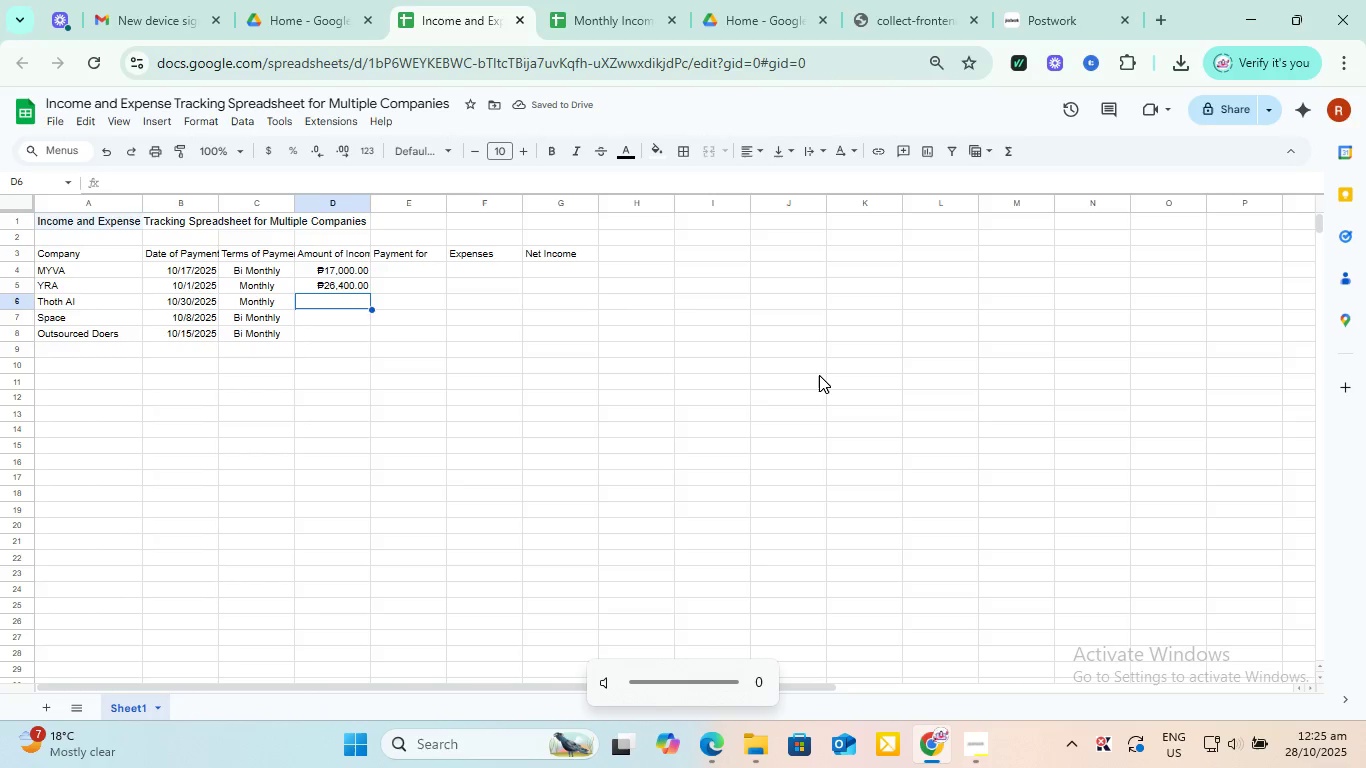 
hold_key(key=Mute, duration=1.52)
 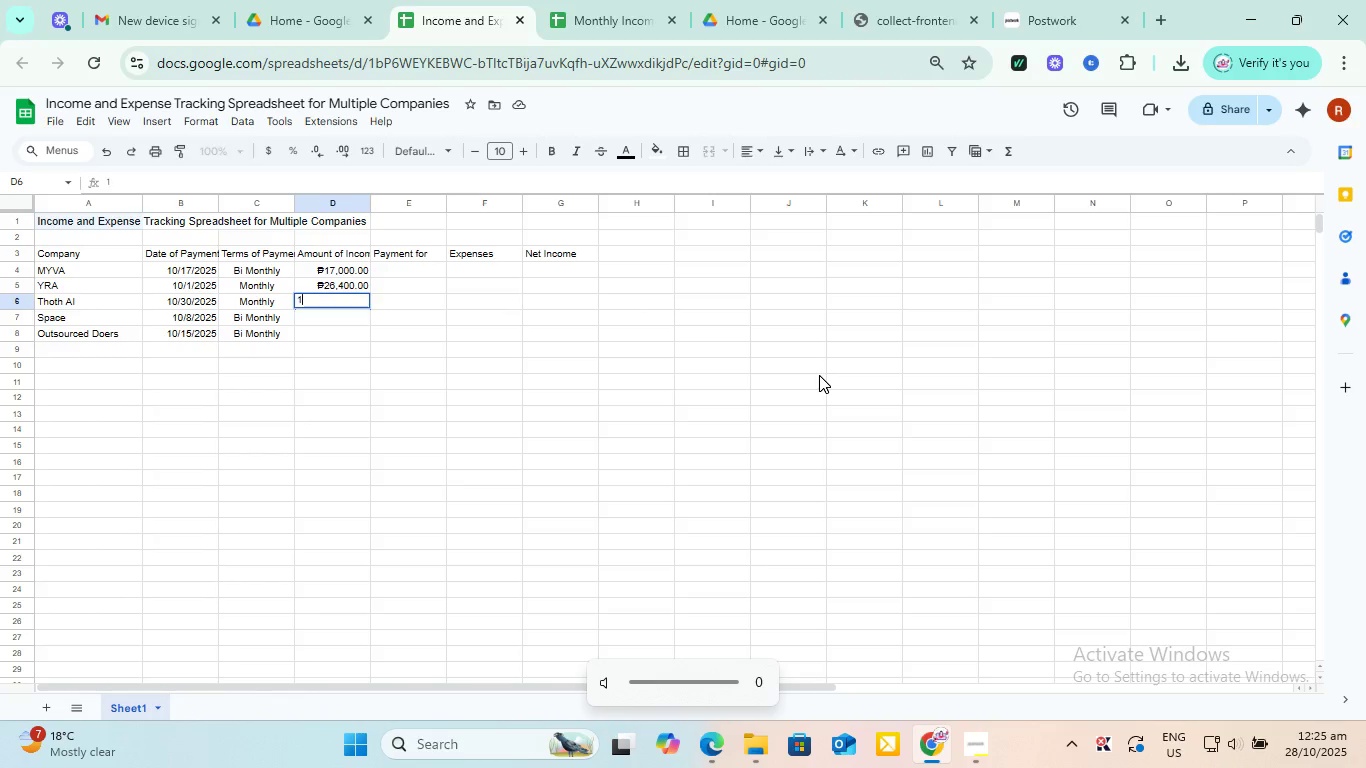 
hold_key(key=Mute, duration=4.16)
 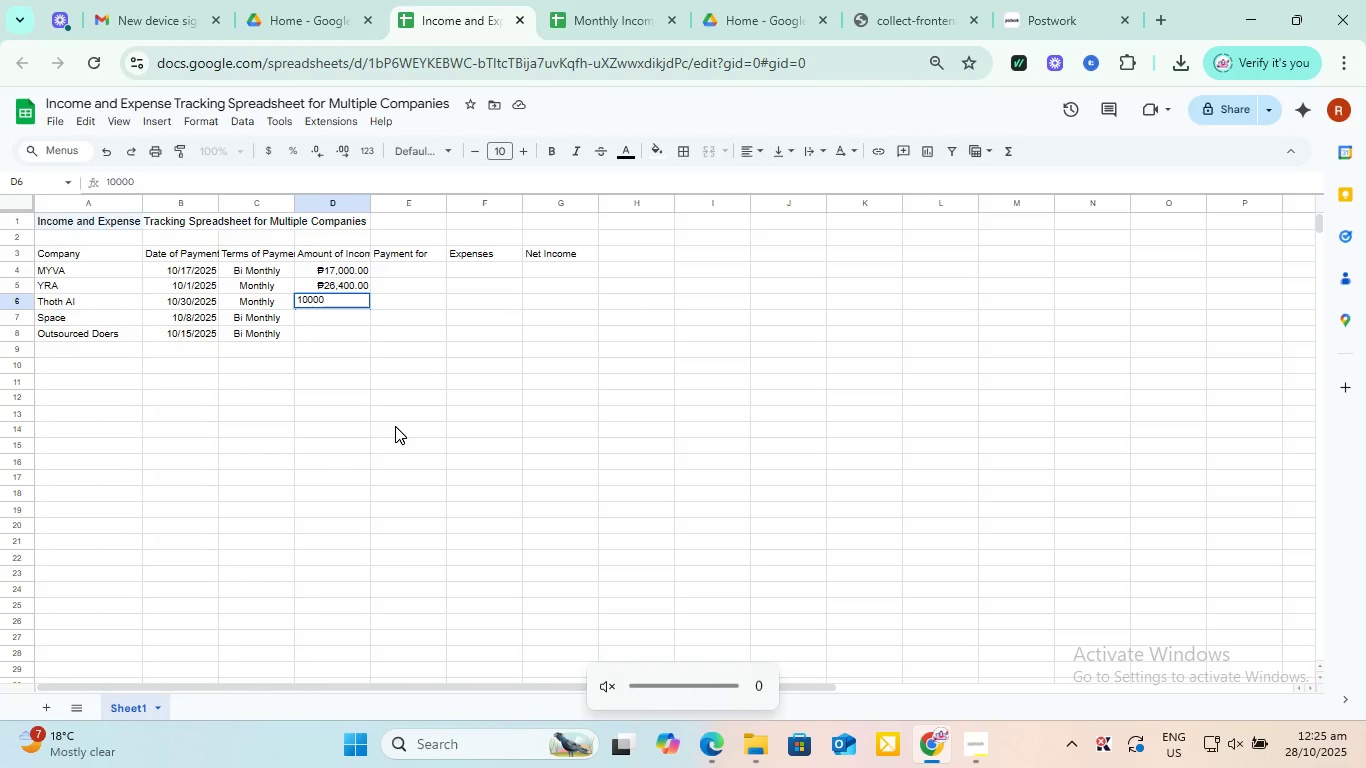 
type(10000)
 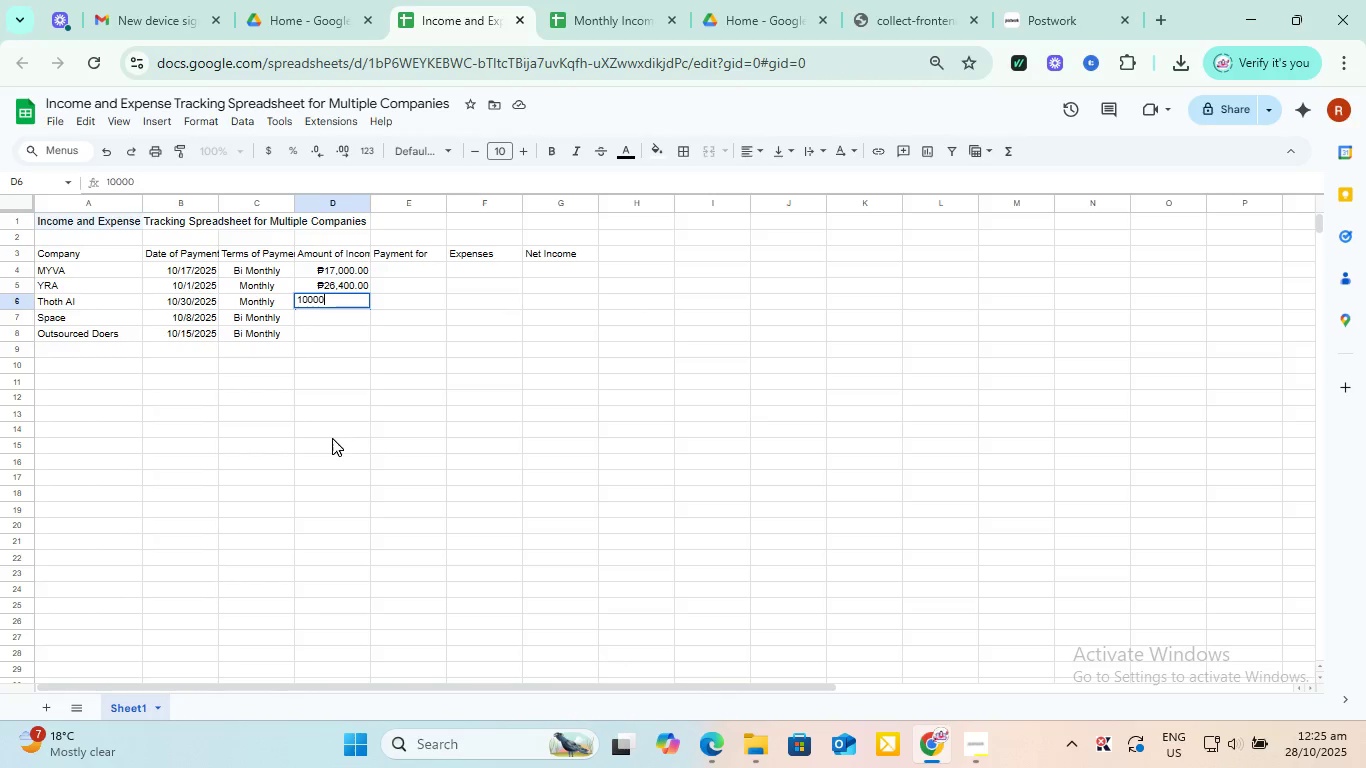 
hold_key(key=Mute, duration=0.64)
 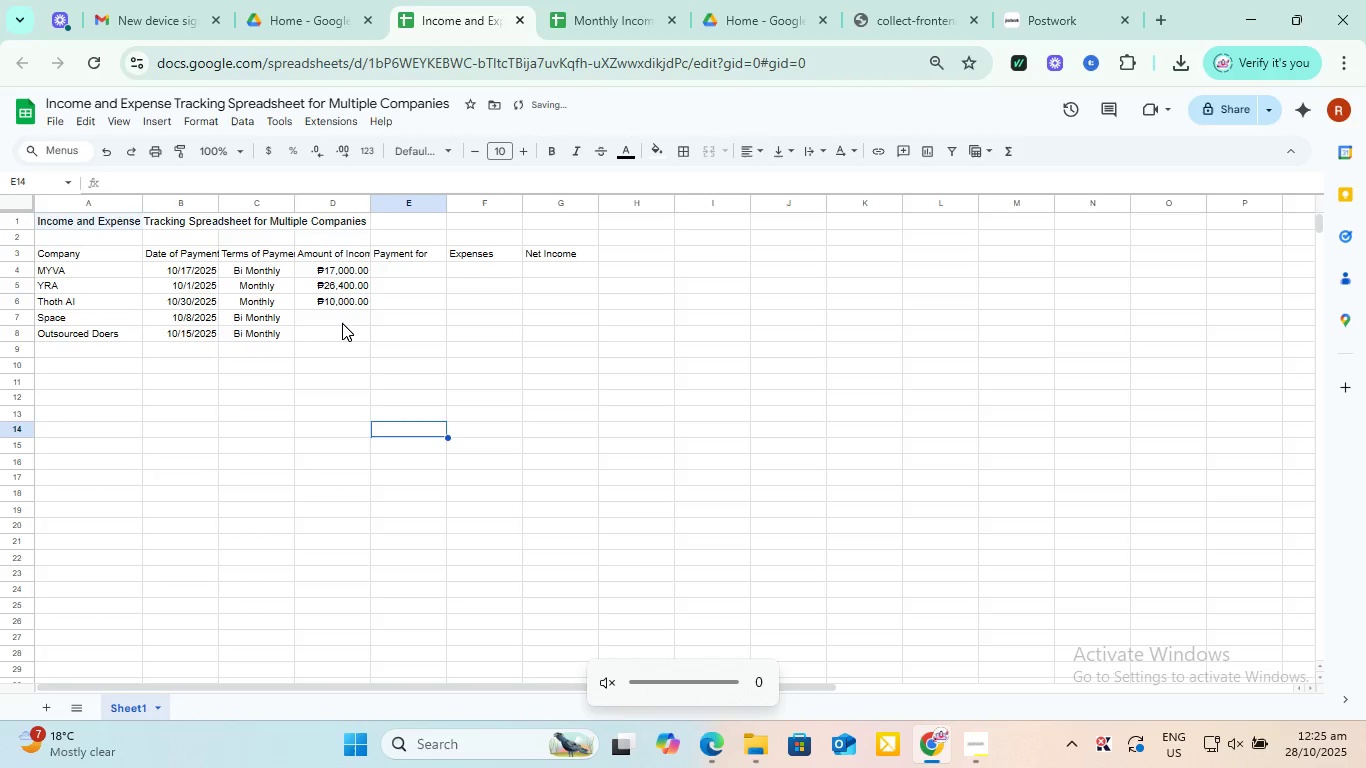 
left_click([395, 426])
 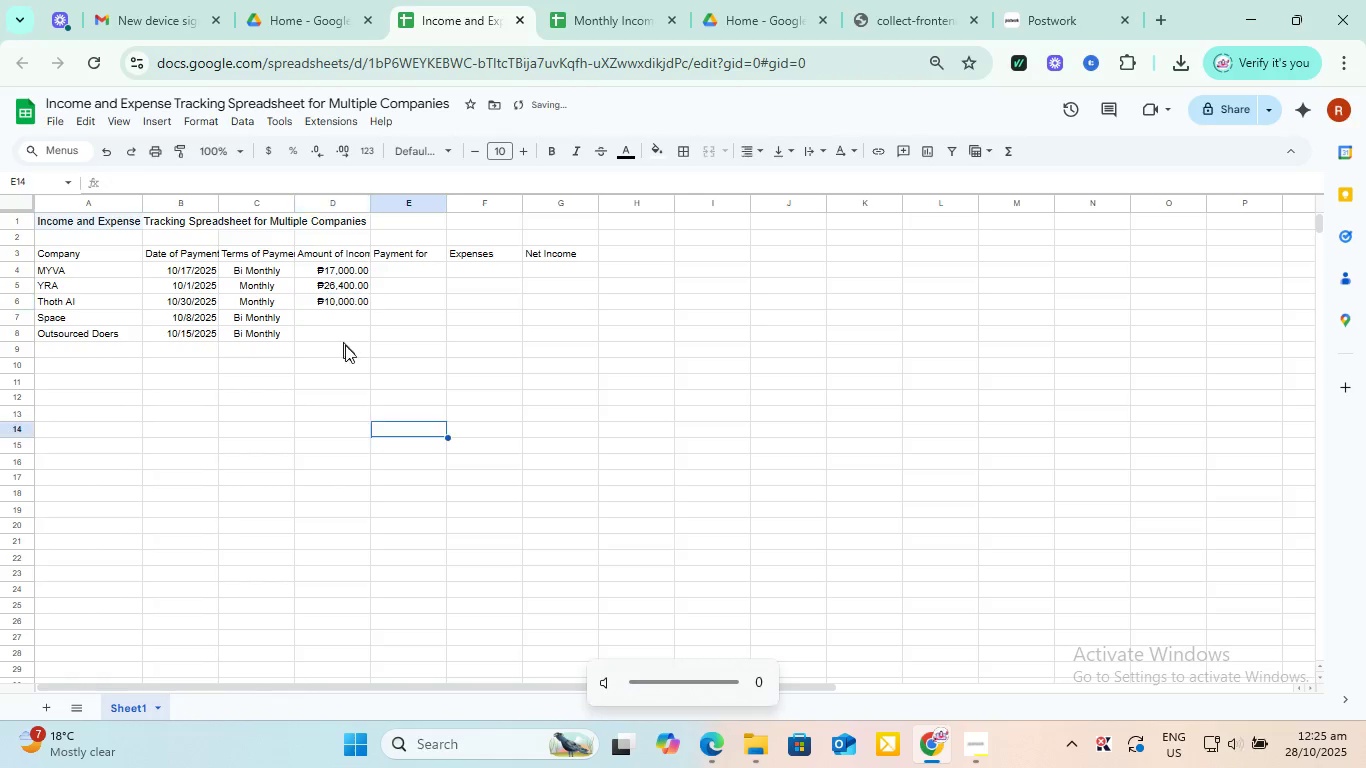 
key(Mute)
 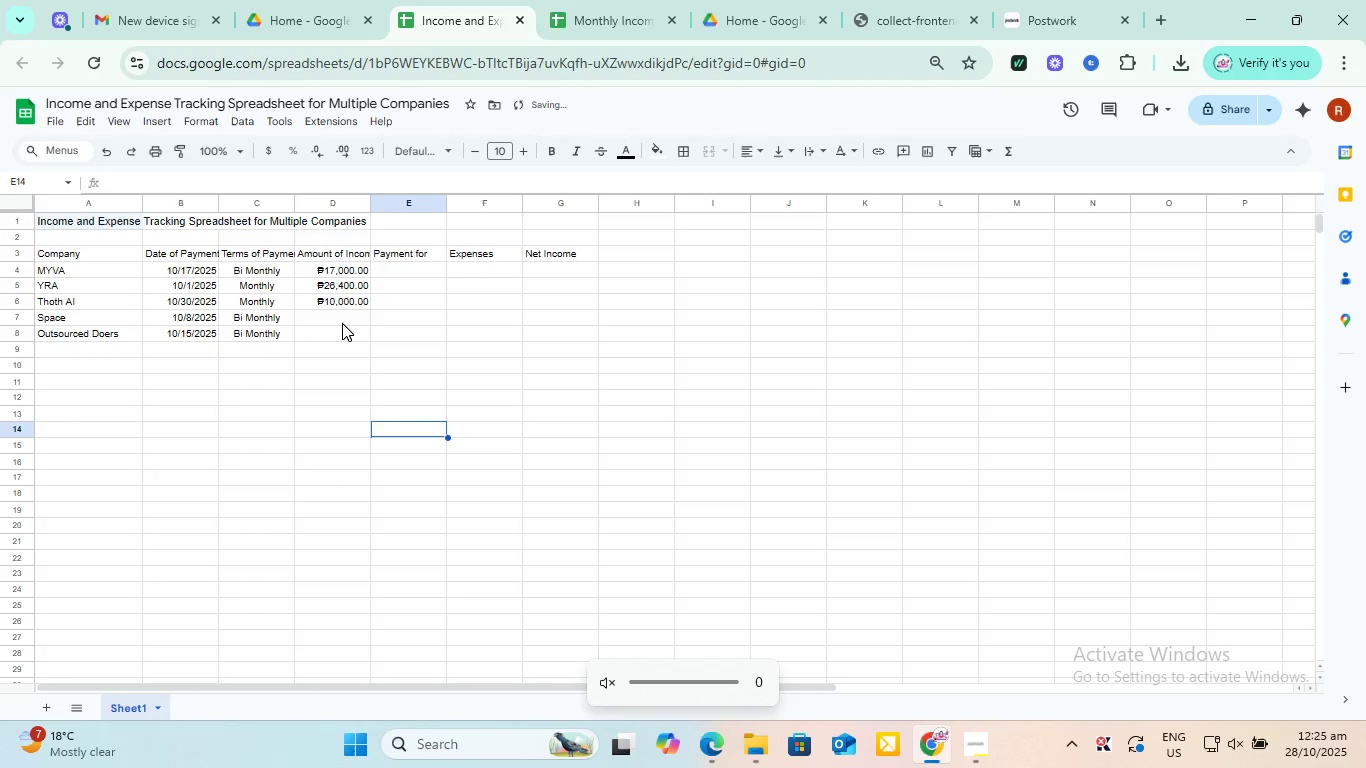 
key(Mute)
 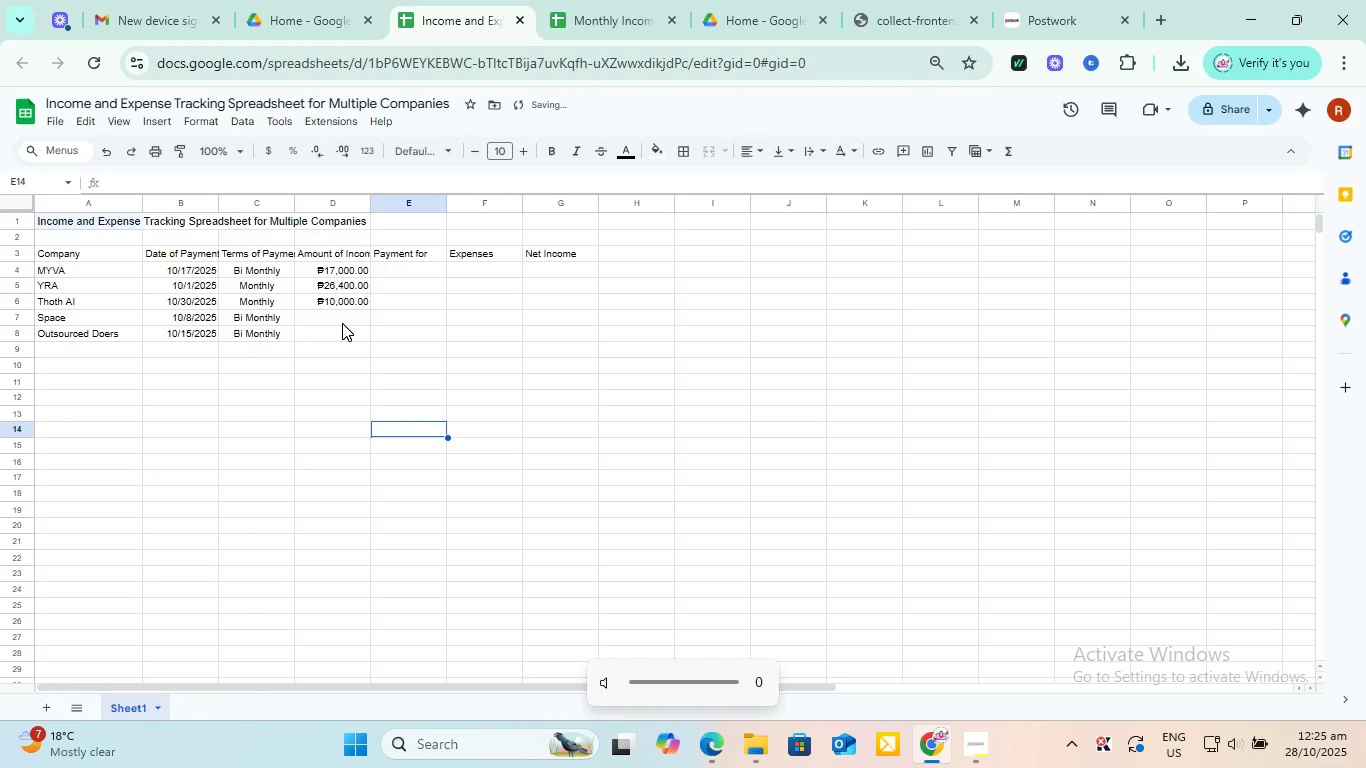 
key(Mute)
 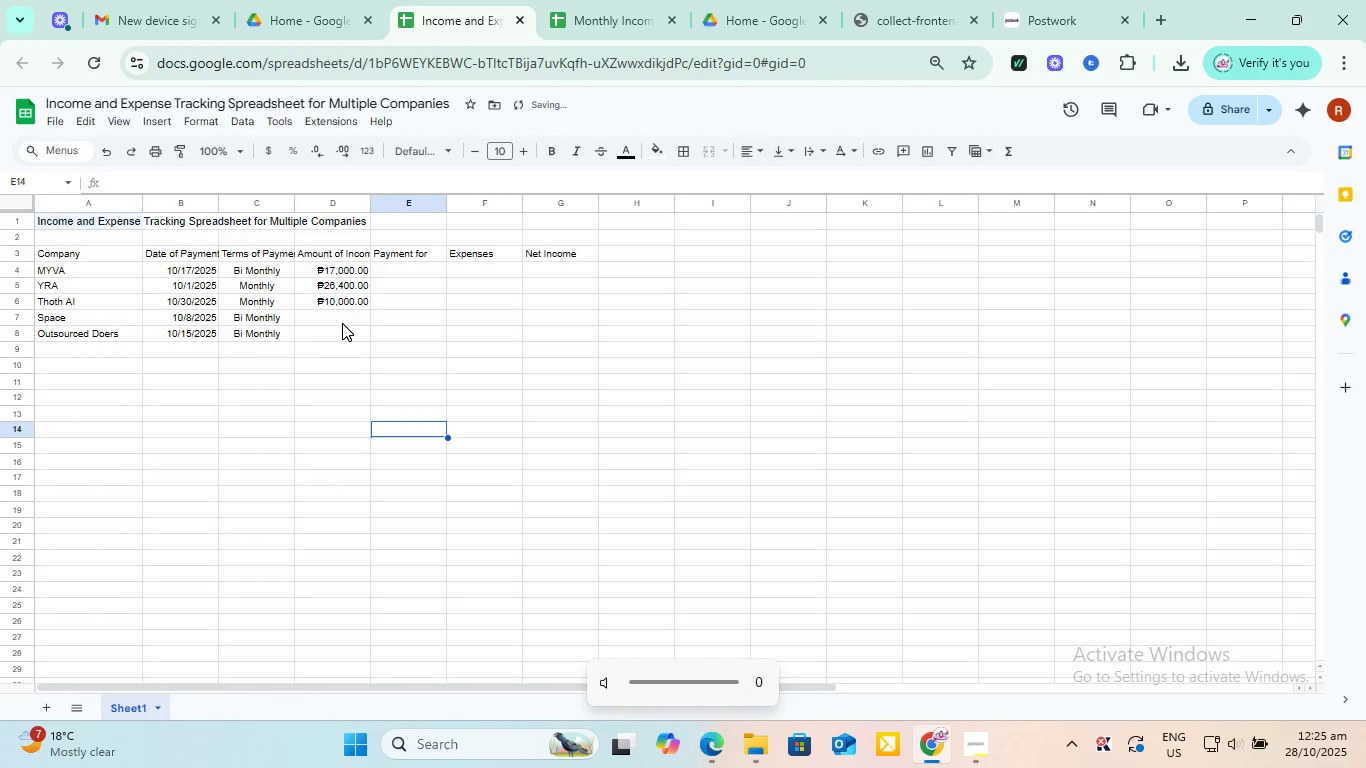 
key(Mute)
 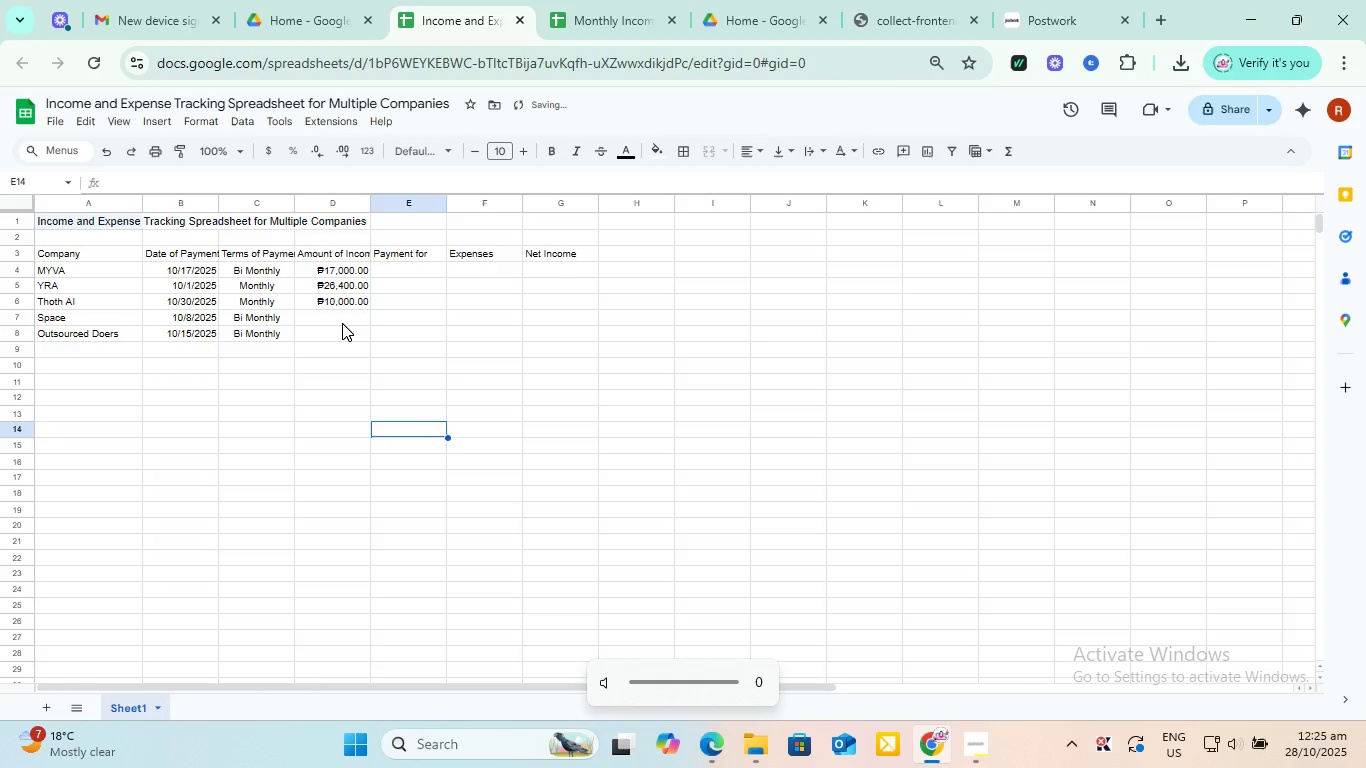 
left_click([342, 323])
 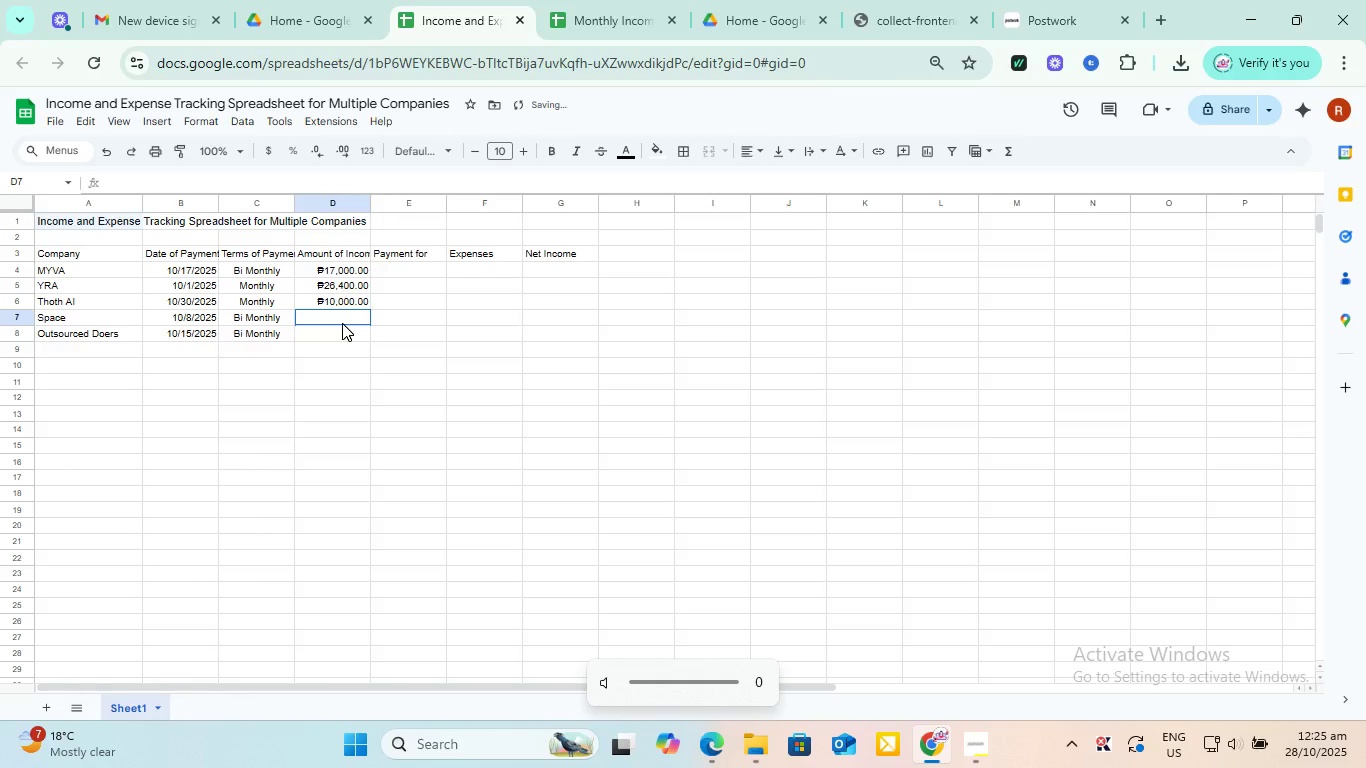 
hold_key(key=Mute, duration=1.55)
 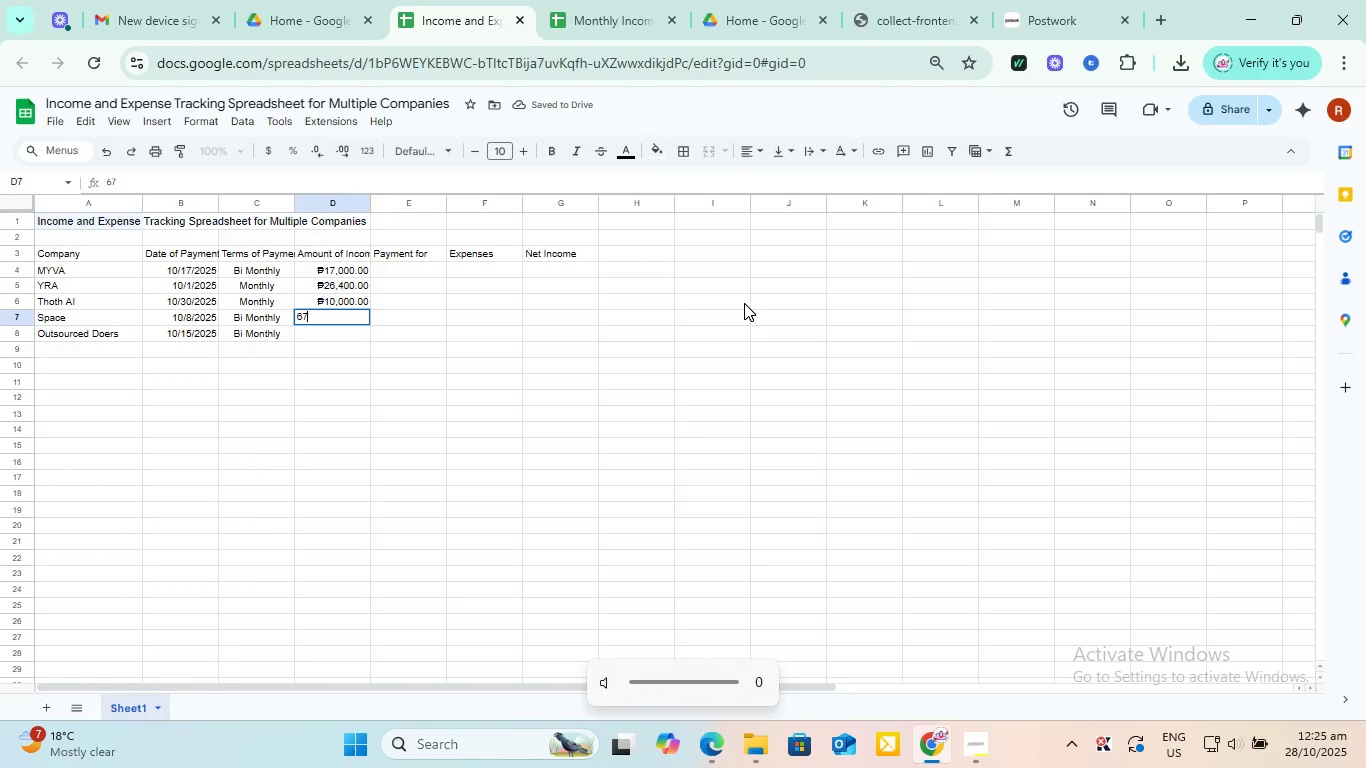 
type(6750)
 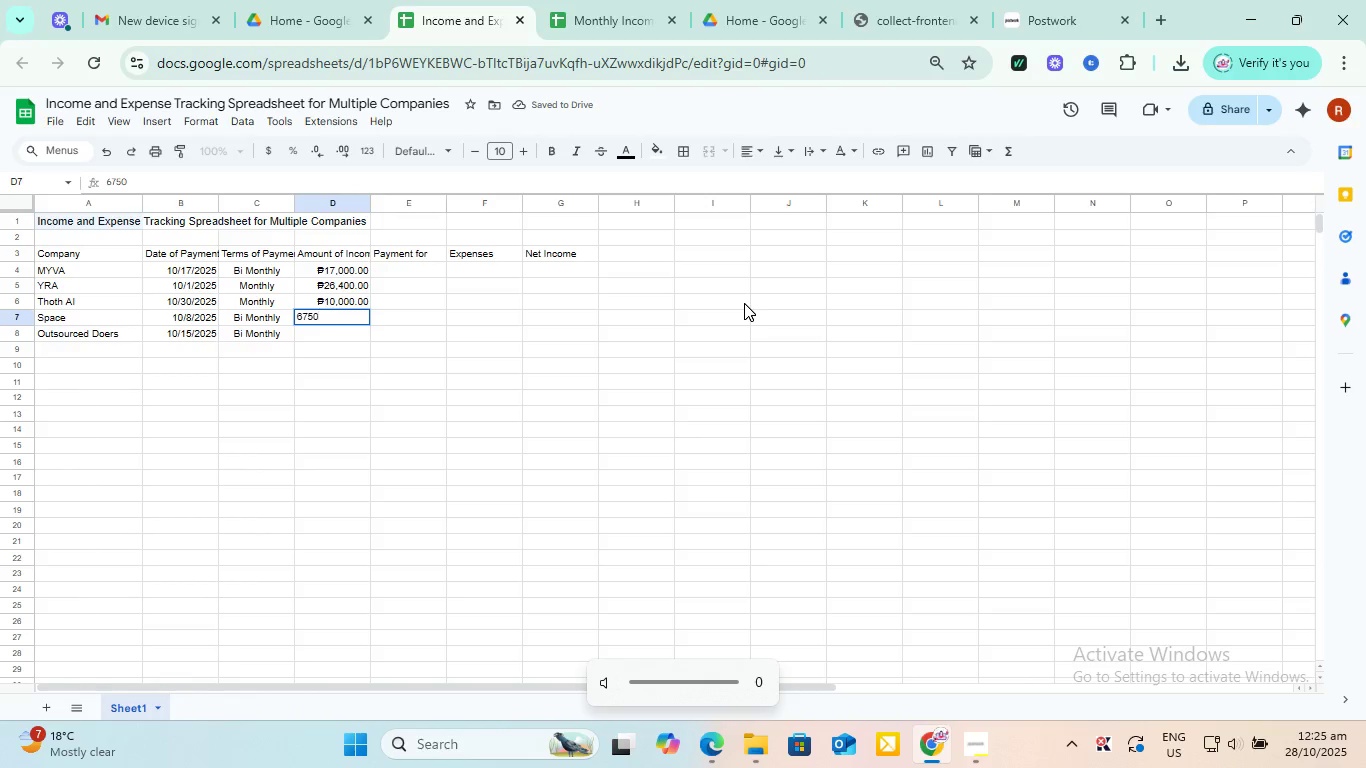 
hold_key(key=Mute, duration=1.7)
 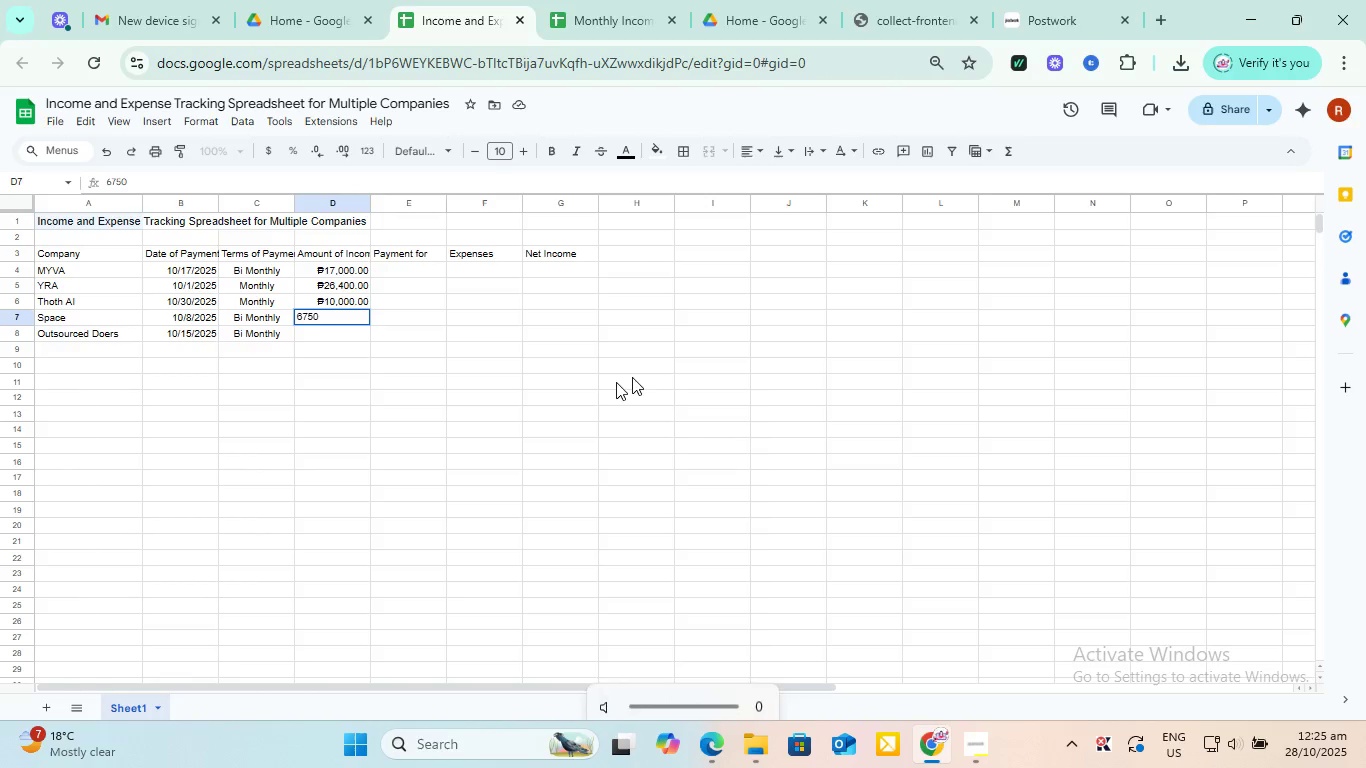 
hold_key(key=Mute, duration=1.5)
 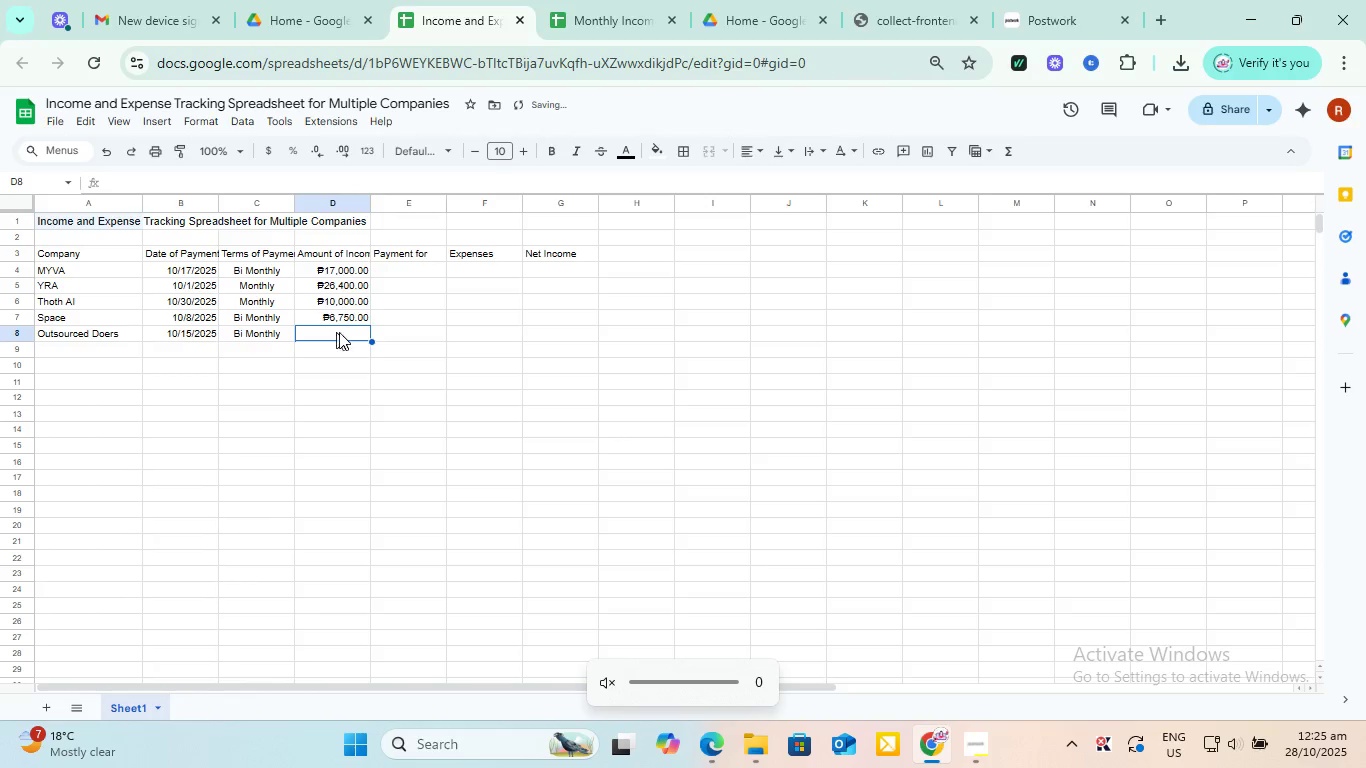 
left_click([577, 395])
 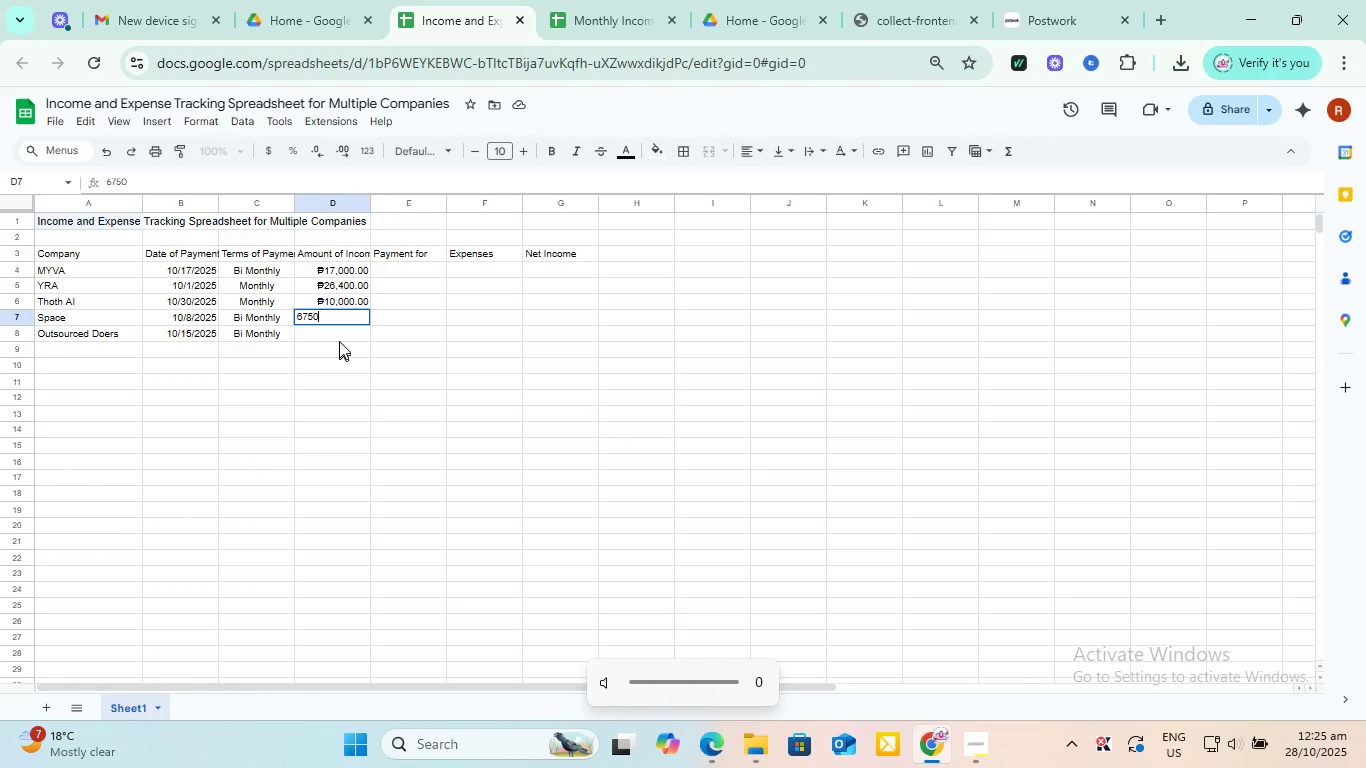 
hold_key(key=Mute, duration=1.51)
 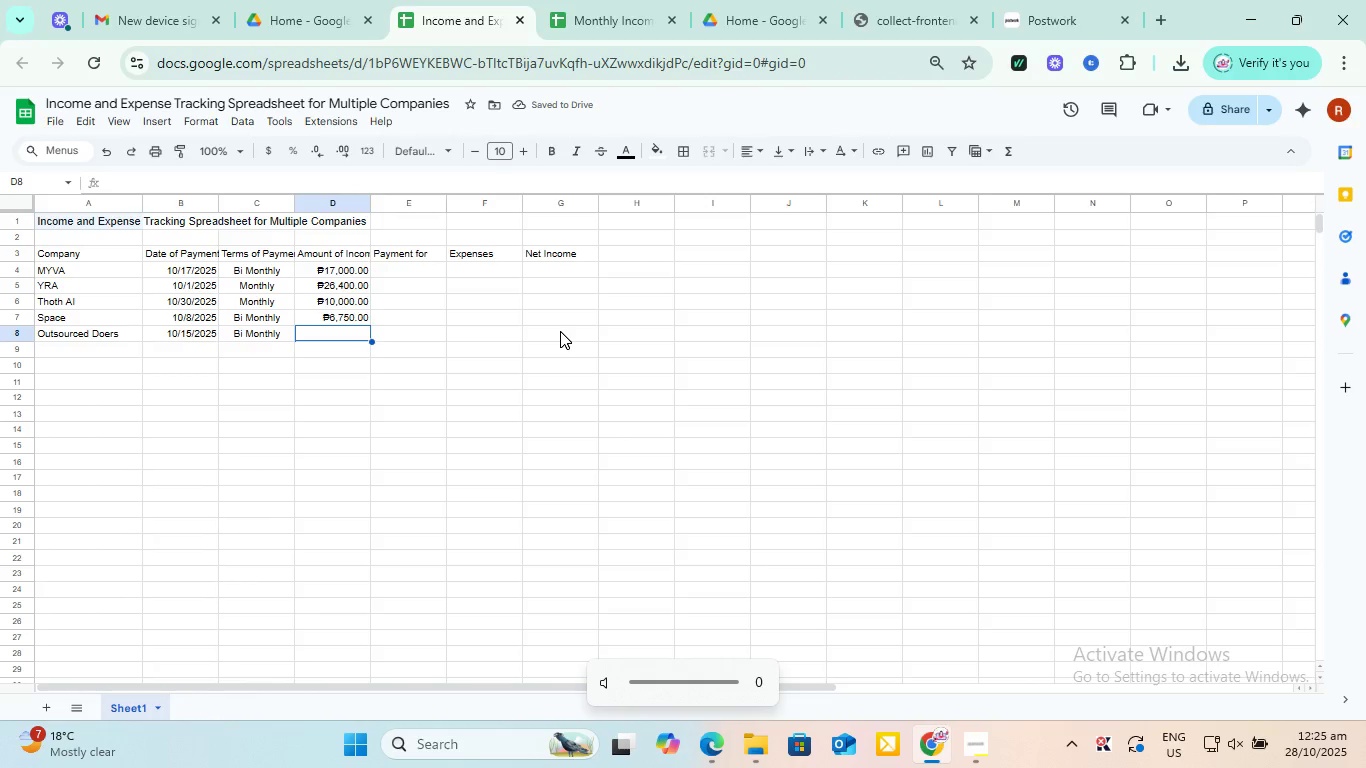 
left_click([335, 332])
 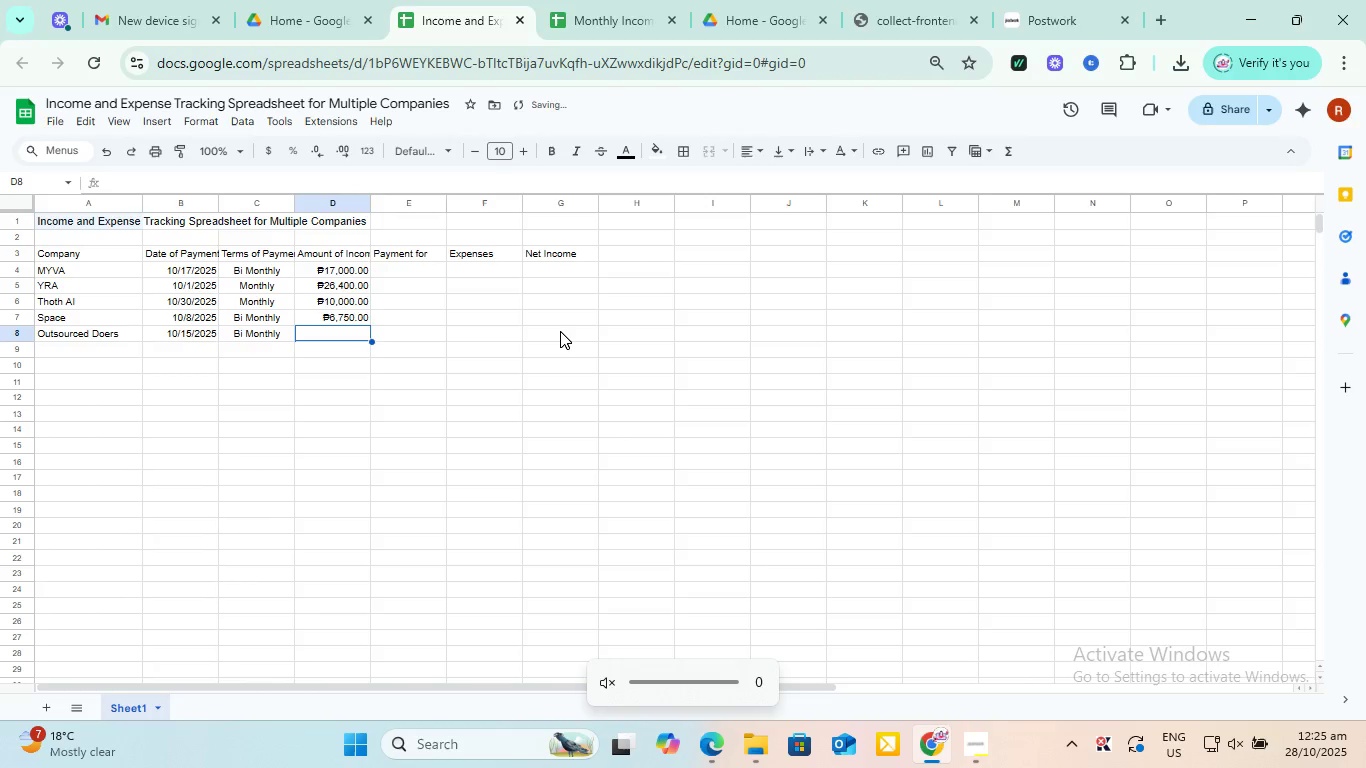 
hold_key(key=Mute, duration=1.5)
 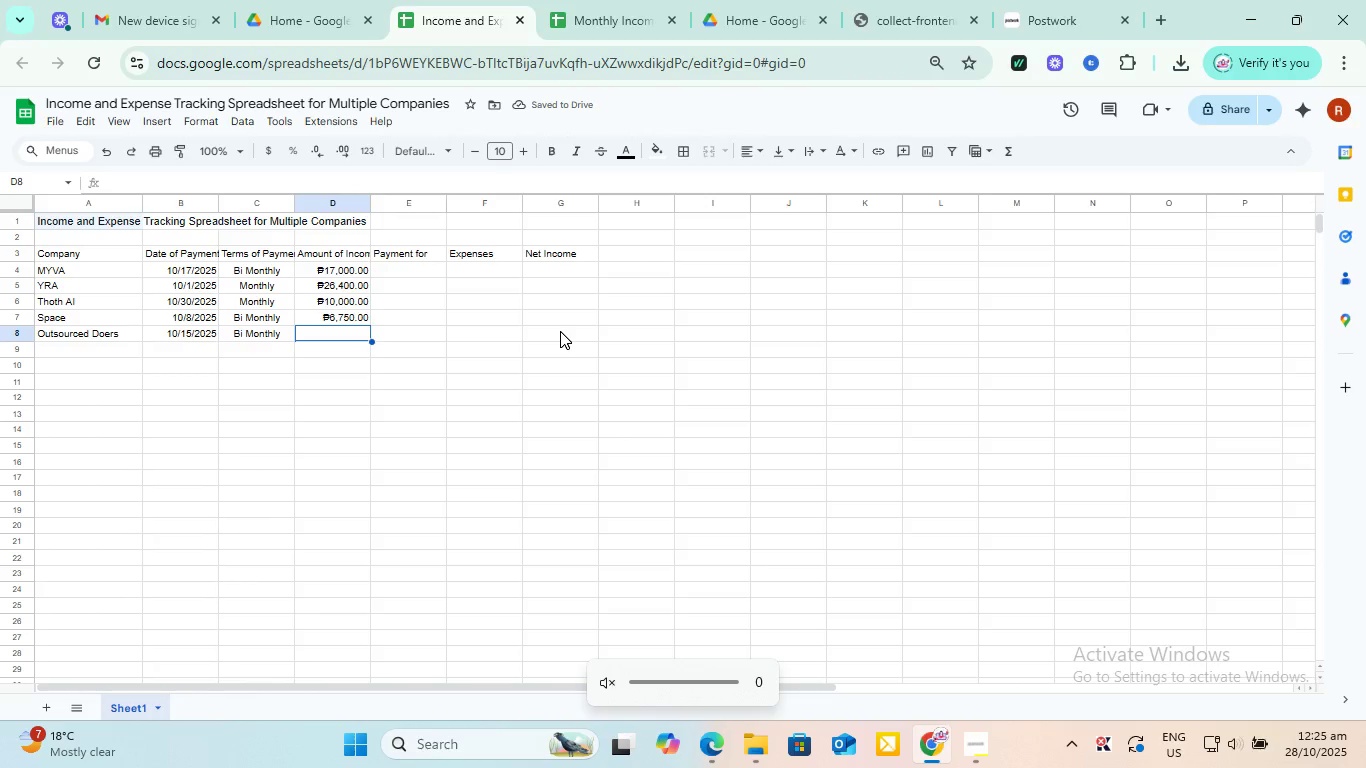 
type([Mute][Mute][Mute][Mute][Mute][Mute][Mute][Mute][Mute][Mute][Mute][Mute][Mute][Mute][Mute][Mute][Mute][Mute][Mute][Mute][Mute][Mute][Mute][Mute][Mute][Mute][Mute][Mute][Mute][Mute][Mute][Mute][Mute][Mute][Mute][Mute][Mute][Mute][Mute][Mute][Mute][Mute][Mute][Mute][Mute][Mute][Mute][Mute]10000)
 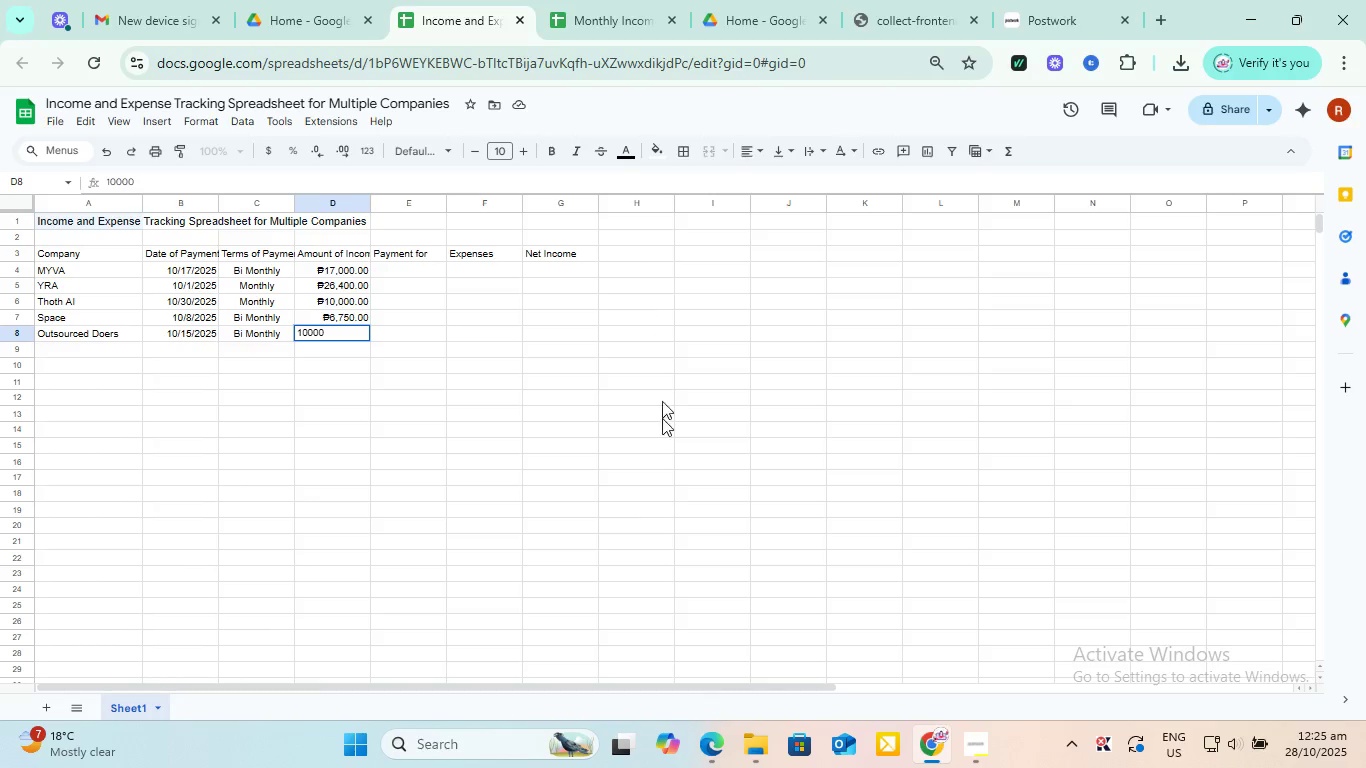 
left_click([599, 567])
 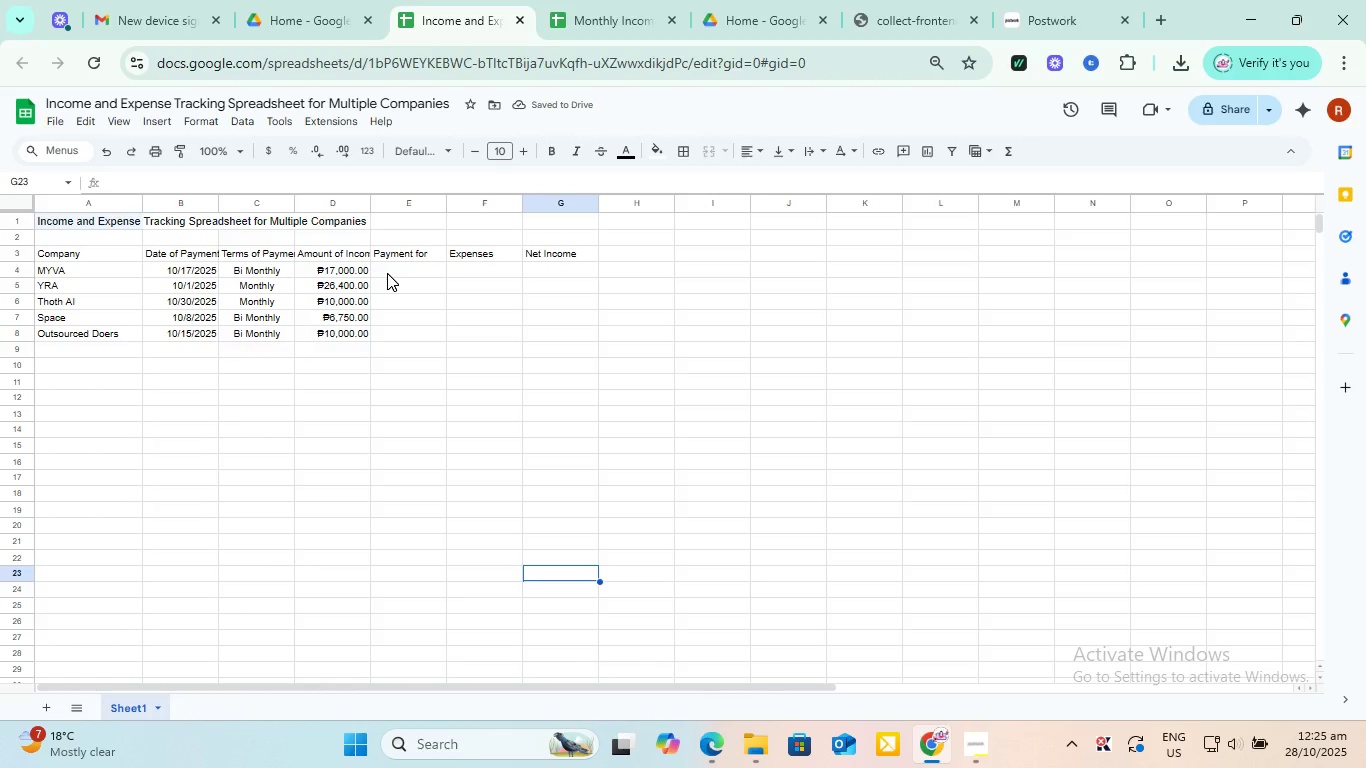 
left_click([386, 272])
 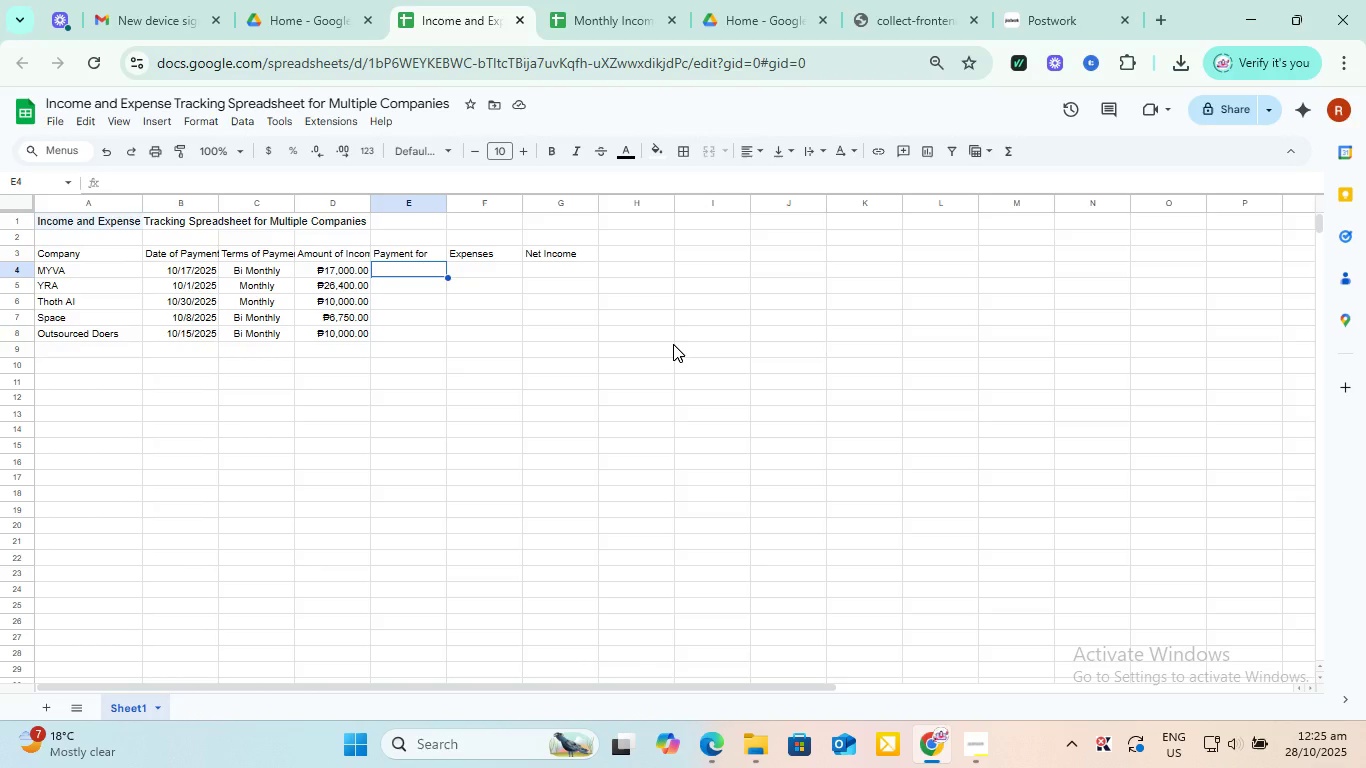 
wait(13.33)
 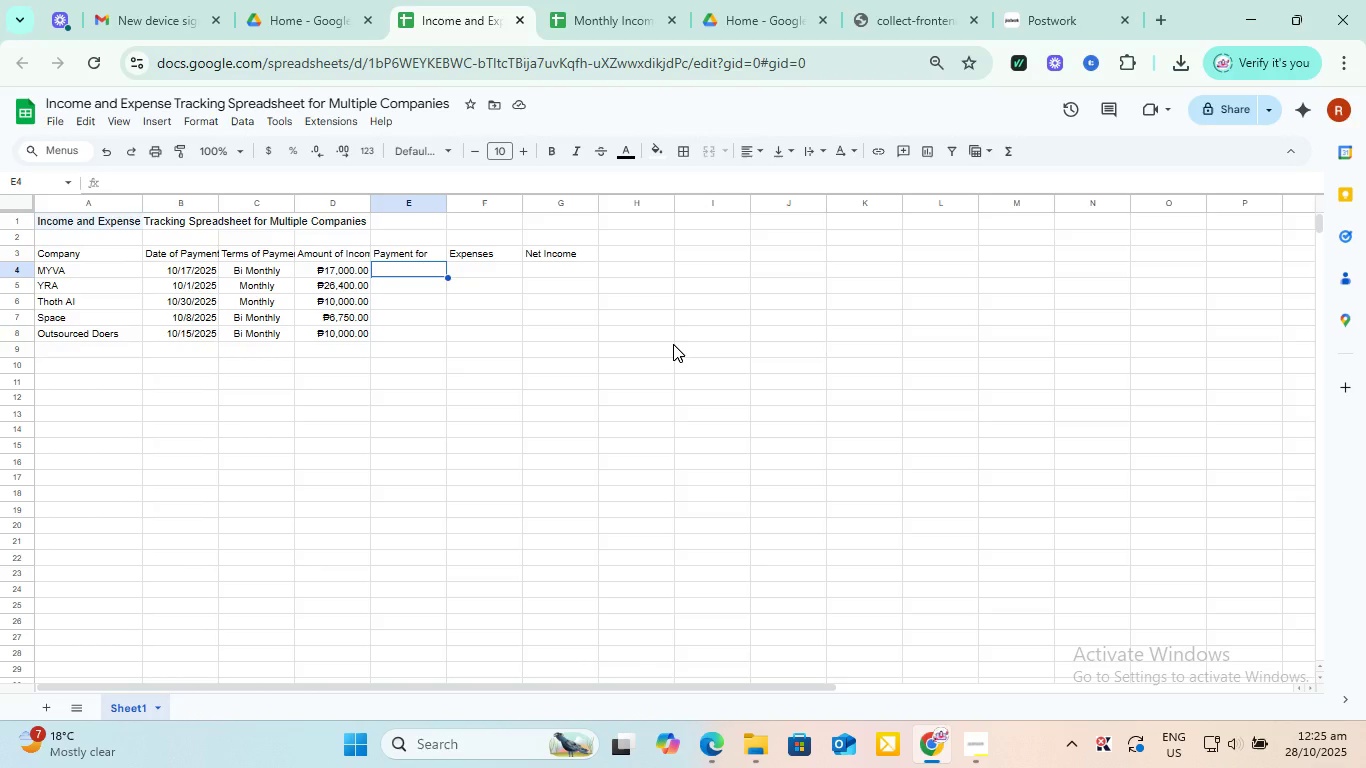 
type(Rent)
 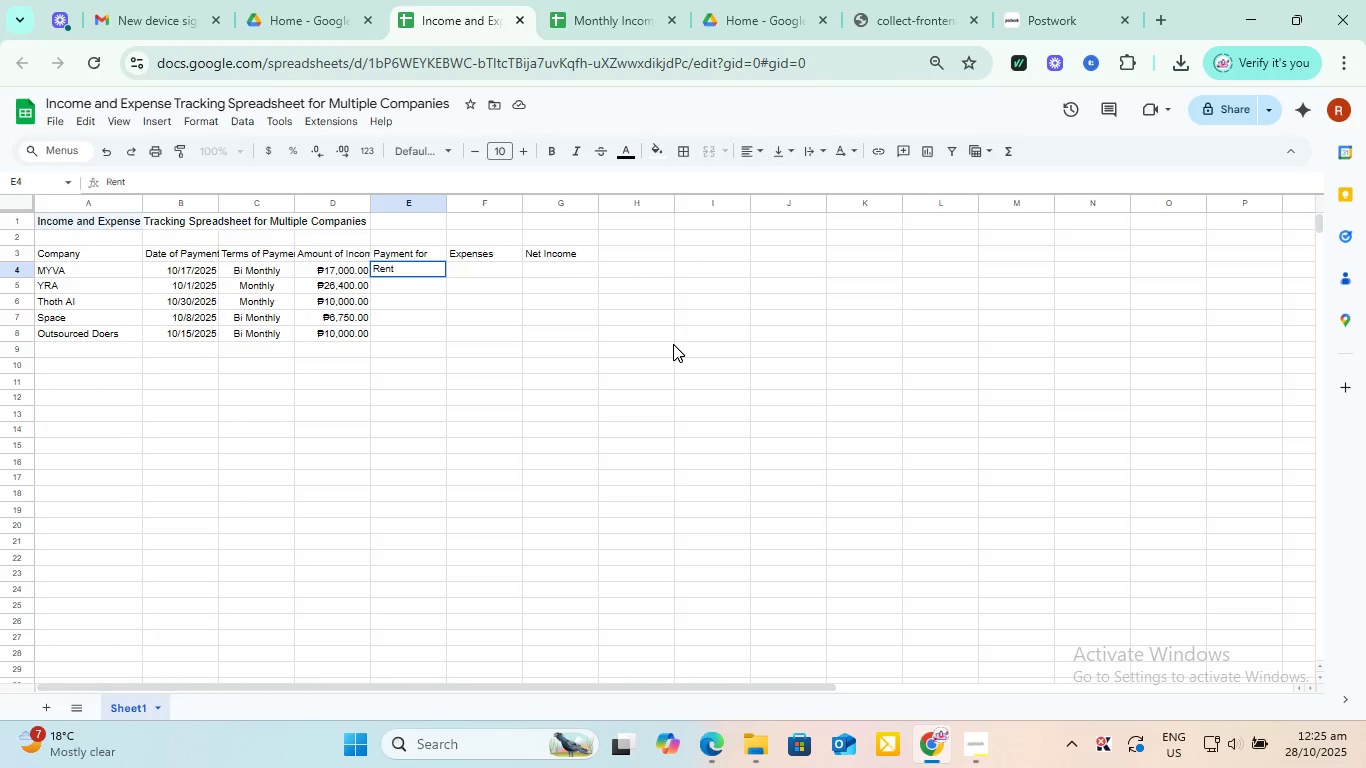 
key(Enter)
 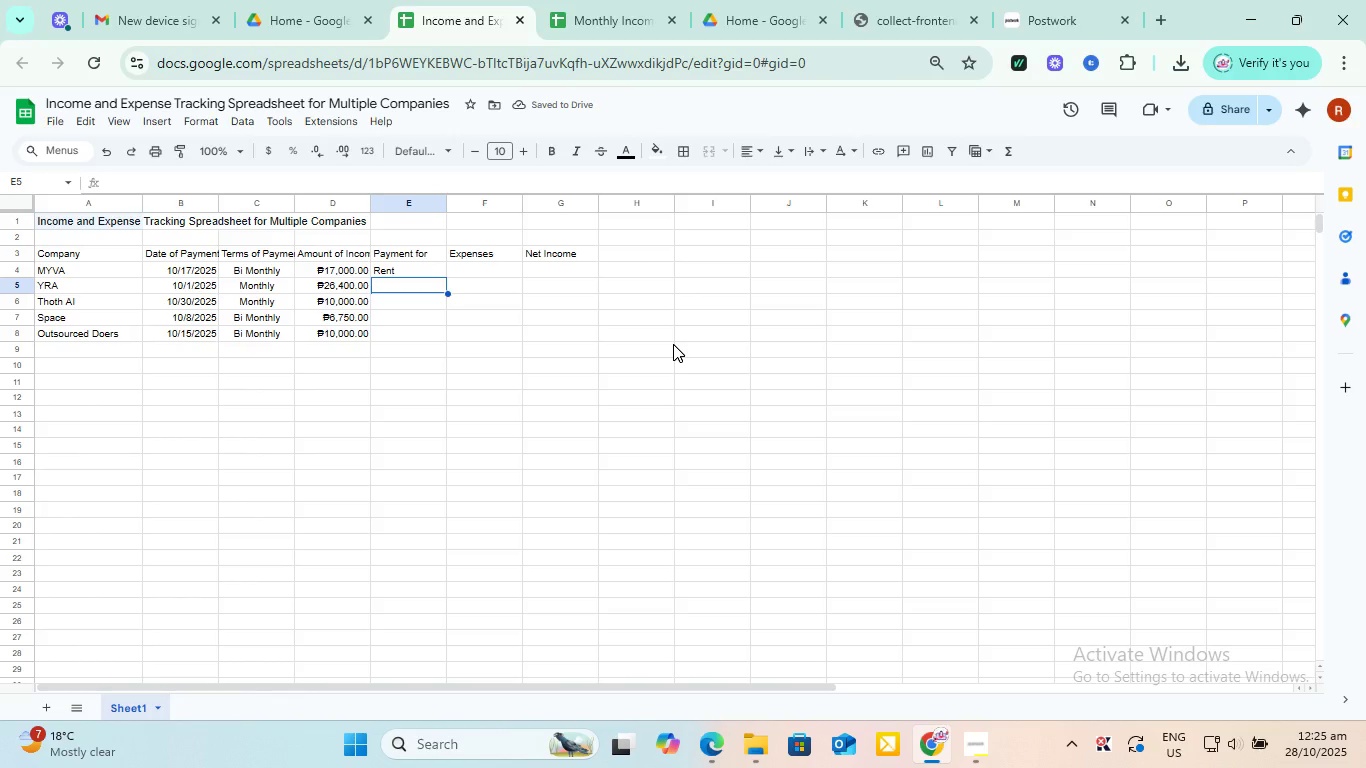 
type(Internet and electricity)
 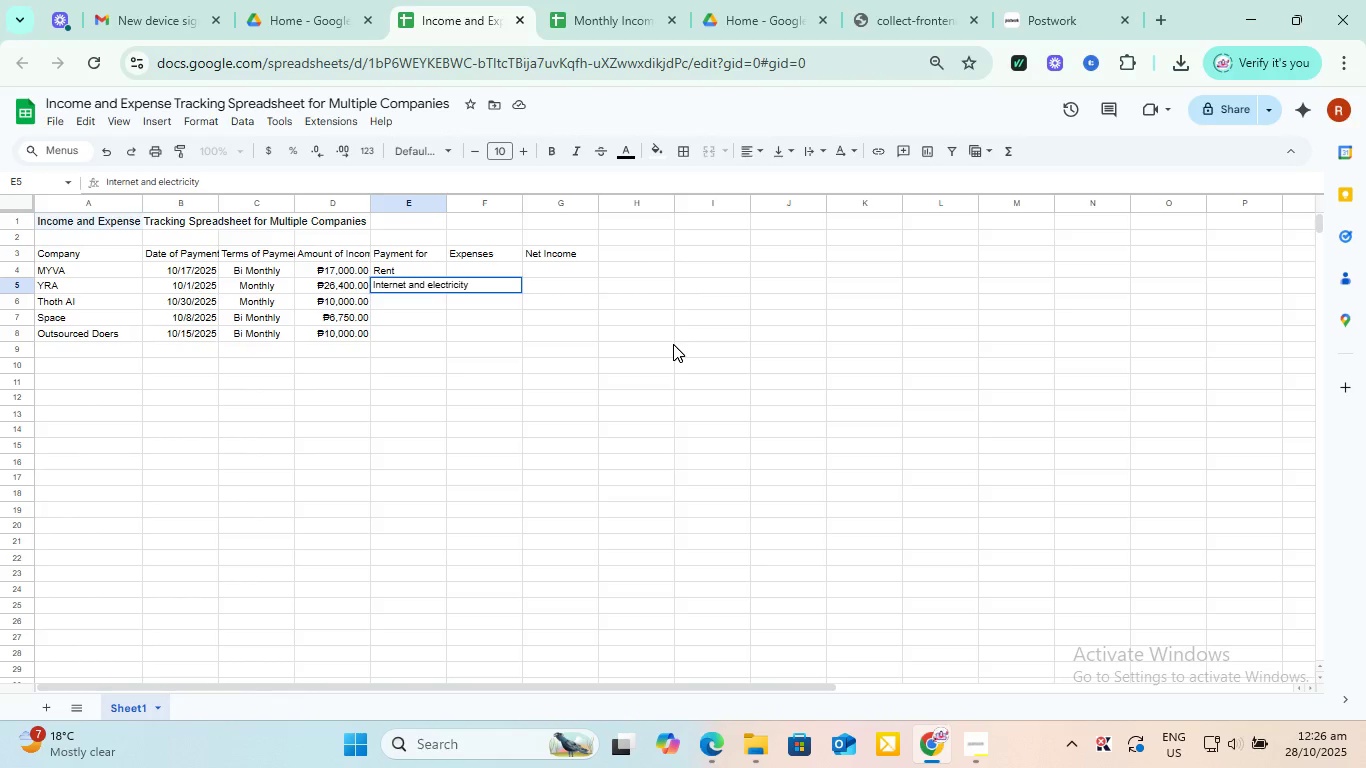 
key(Enter)
 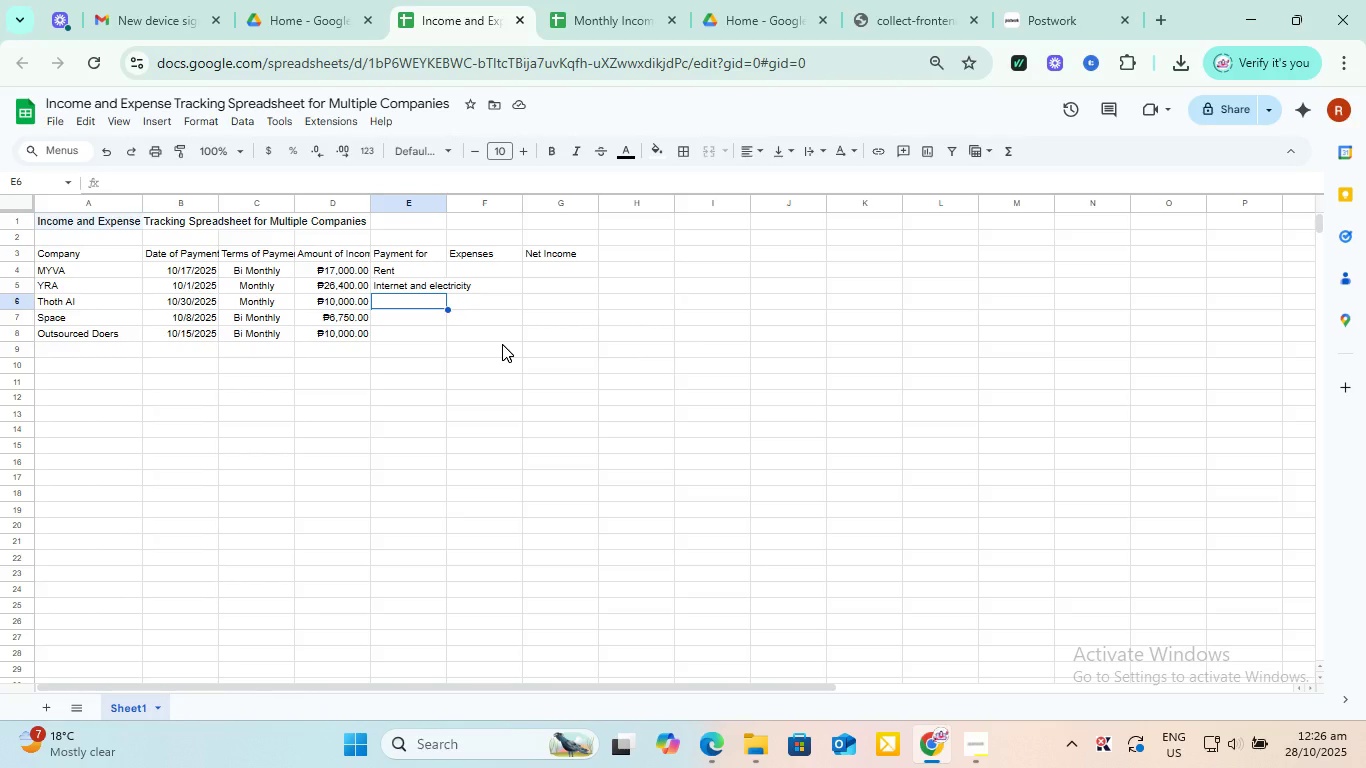 
wait(7.98)
 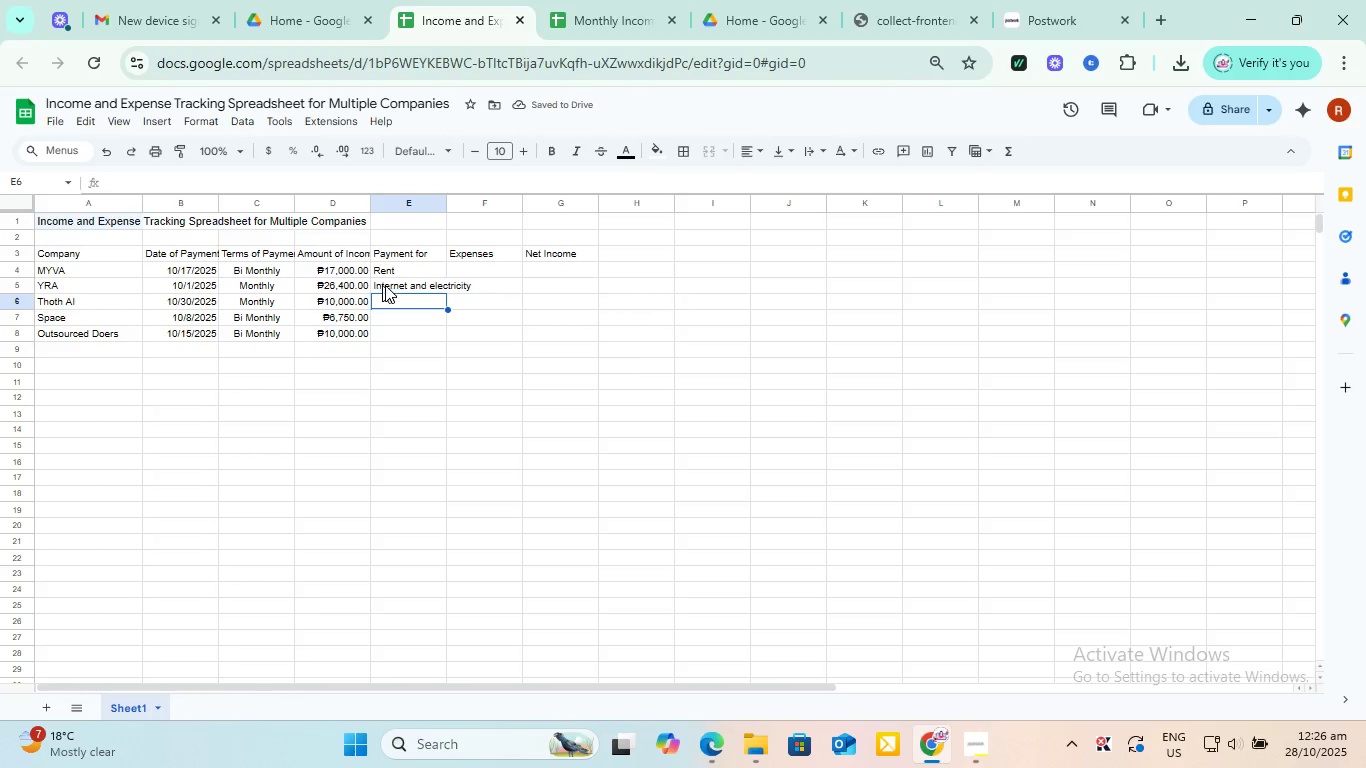 
type(Groceries and Food)
 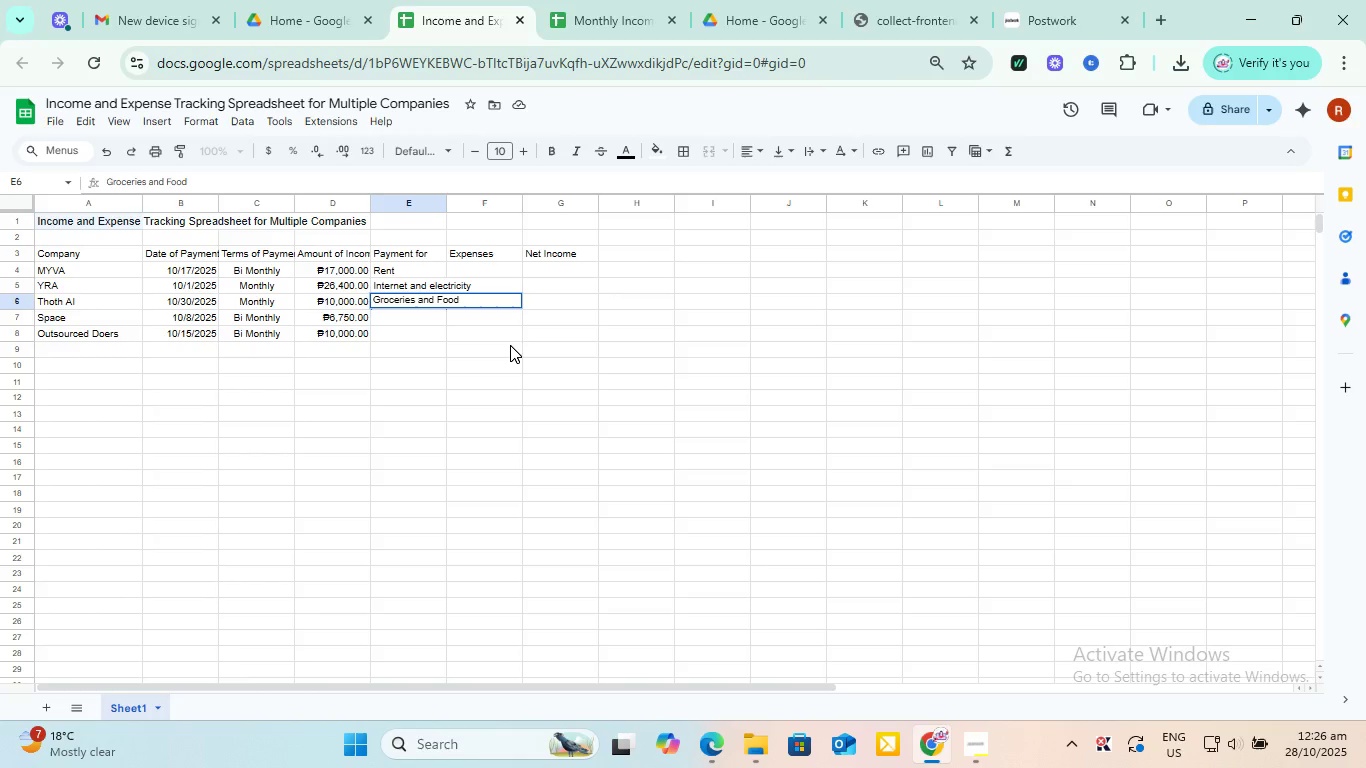 
key(Enter)
 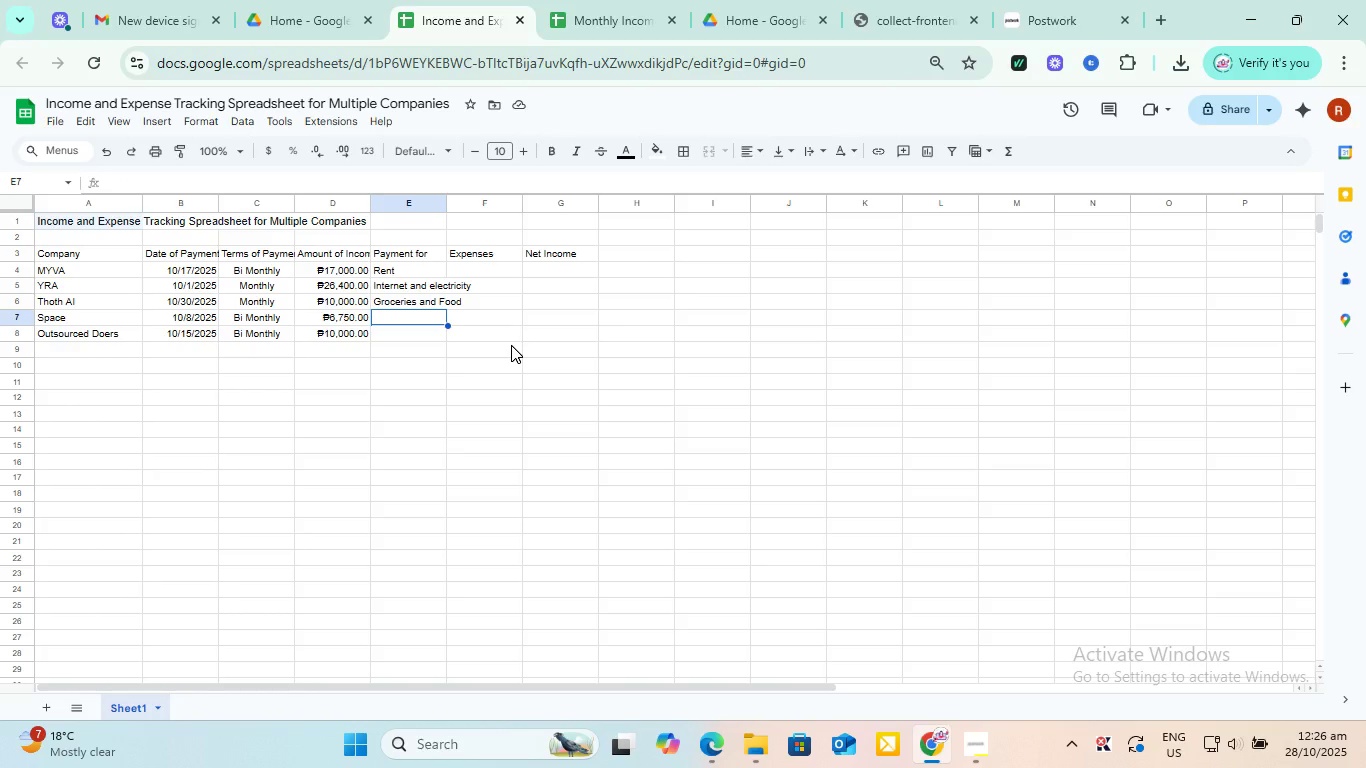 
wait(20.23)
 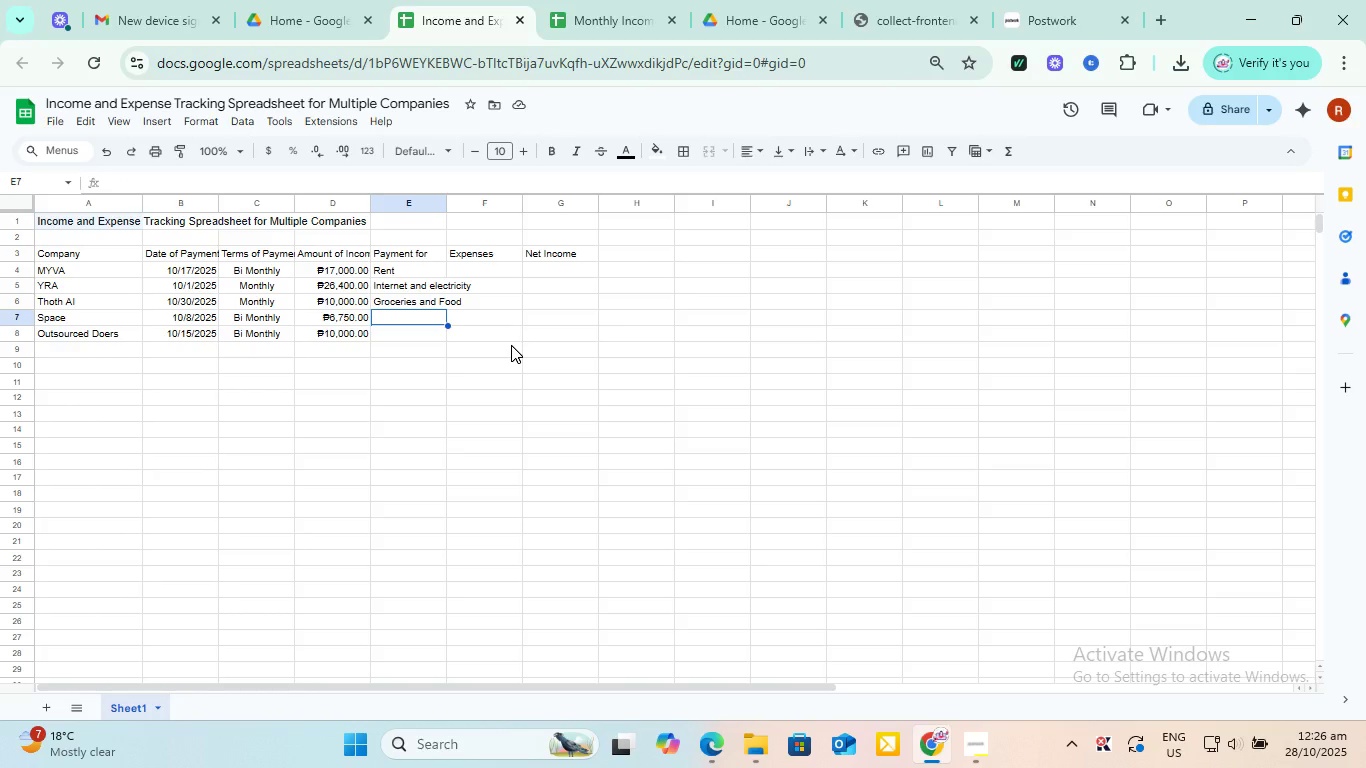 
type(Medical Bills)
 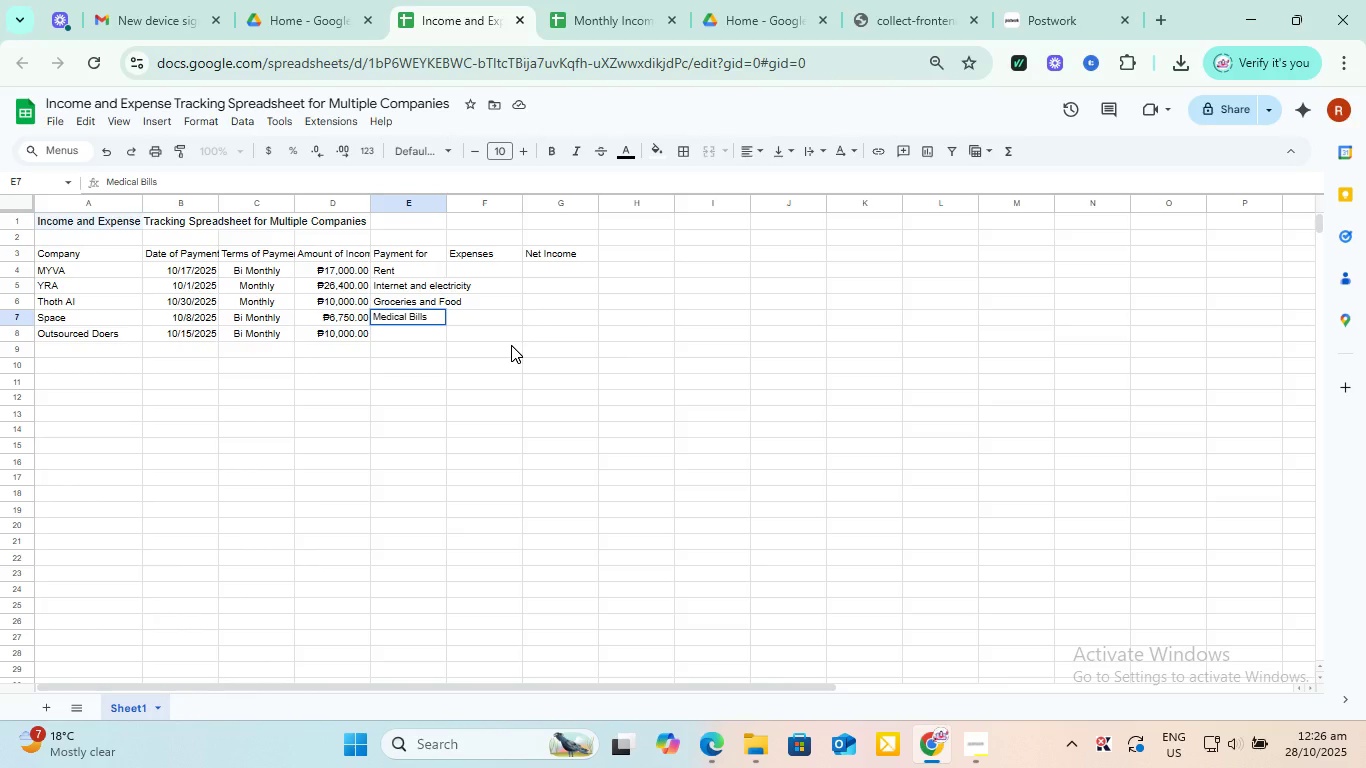 
key(Enter)
 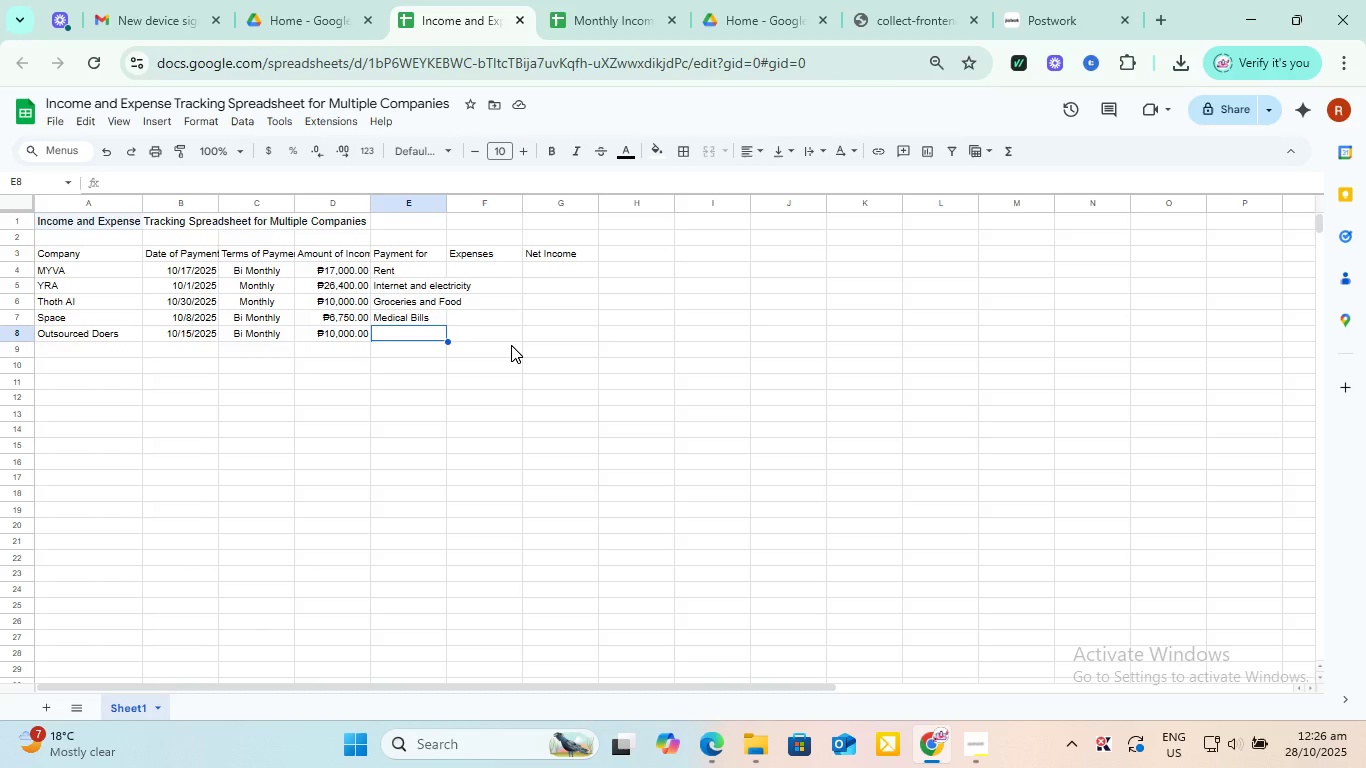 
wait(10.8)
 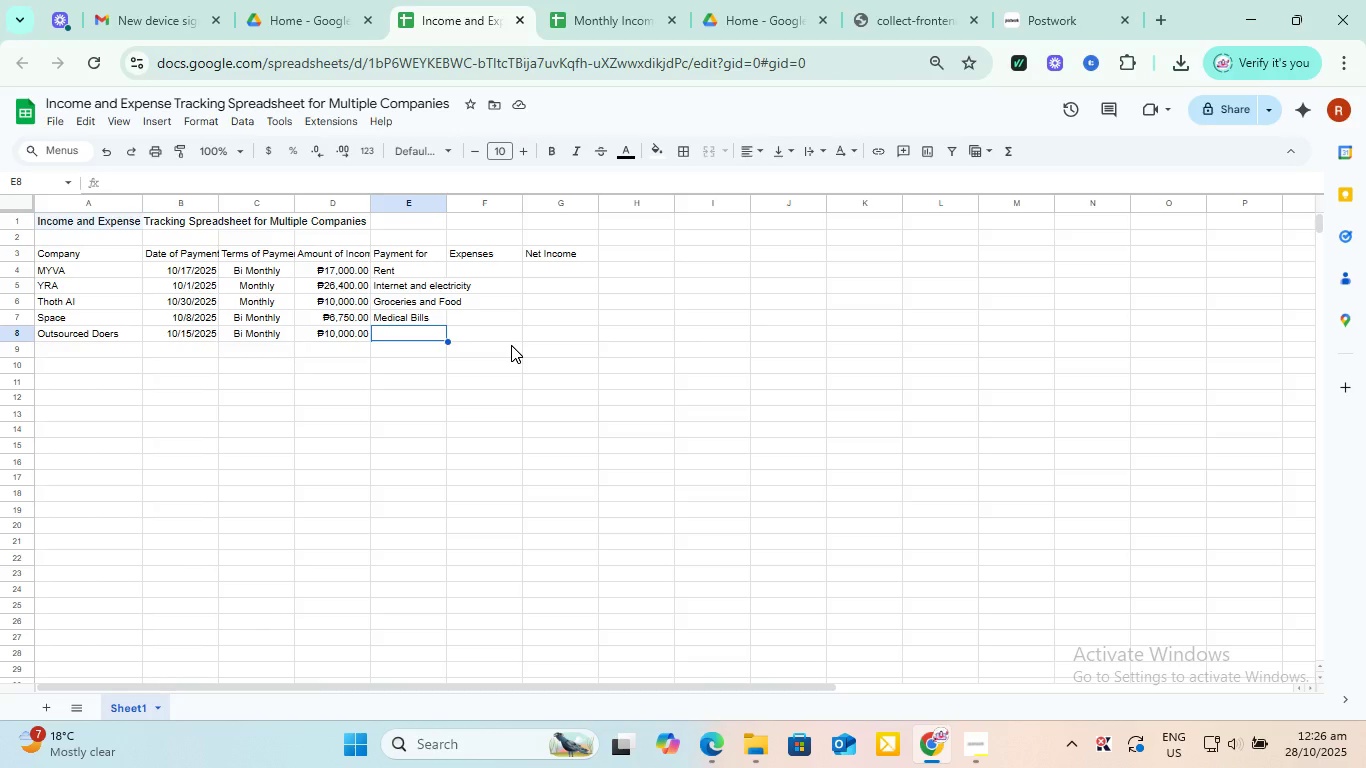 
type(Insurance)
 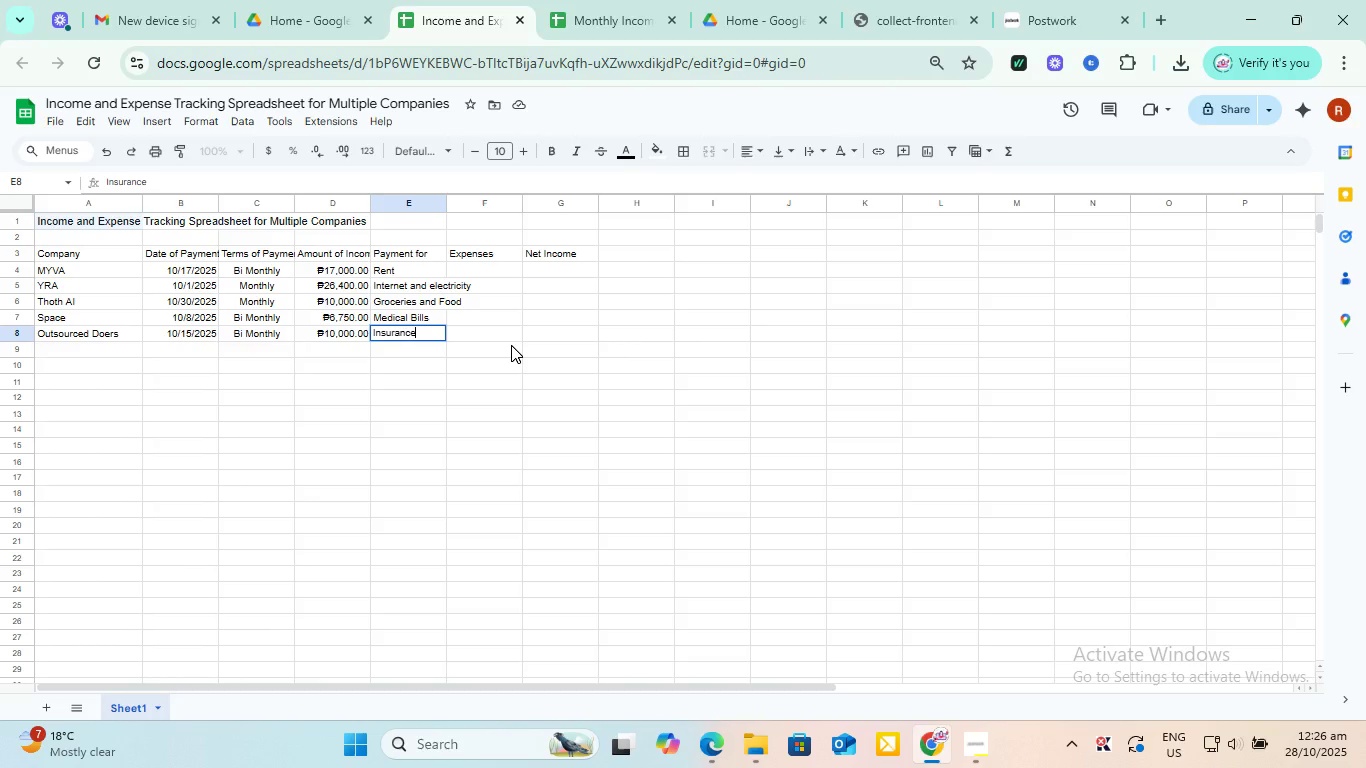 
key(Enter)
 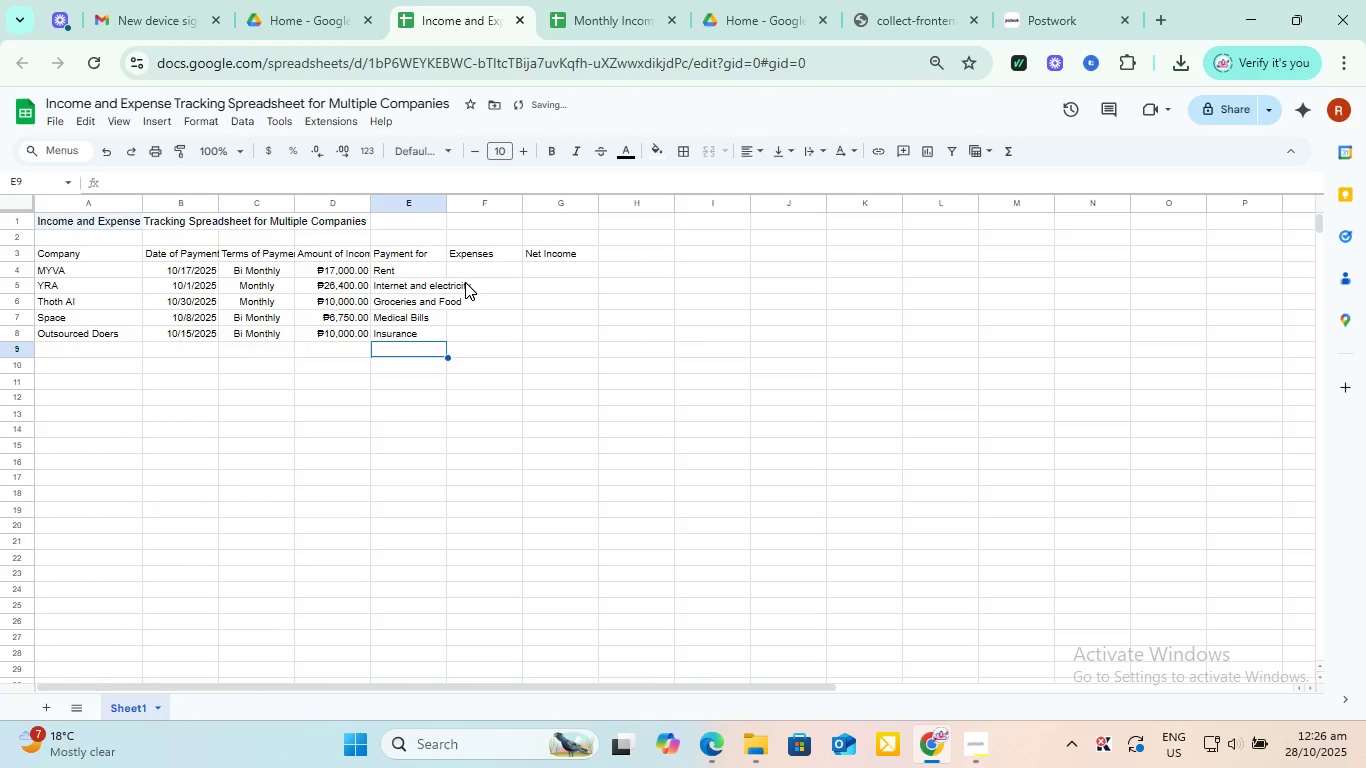 
left_click([470, 275])
 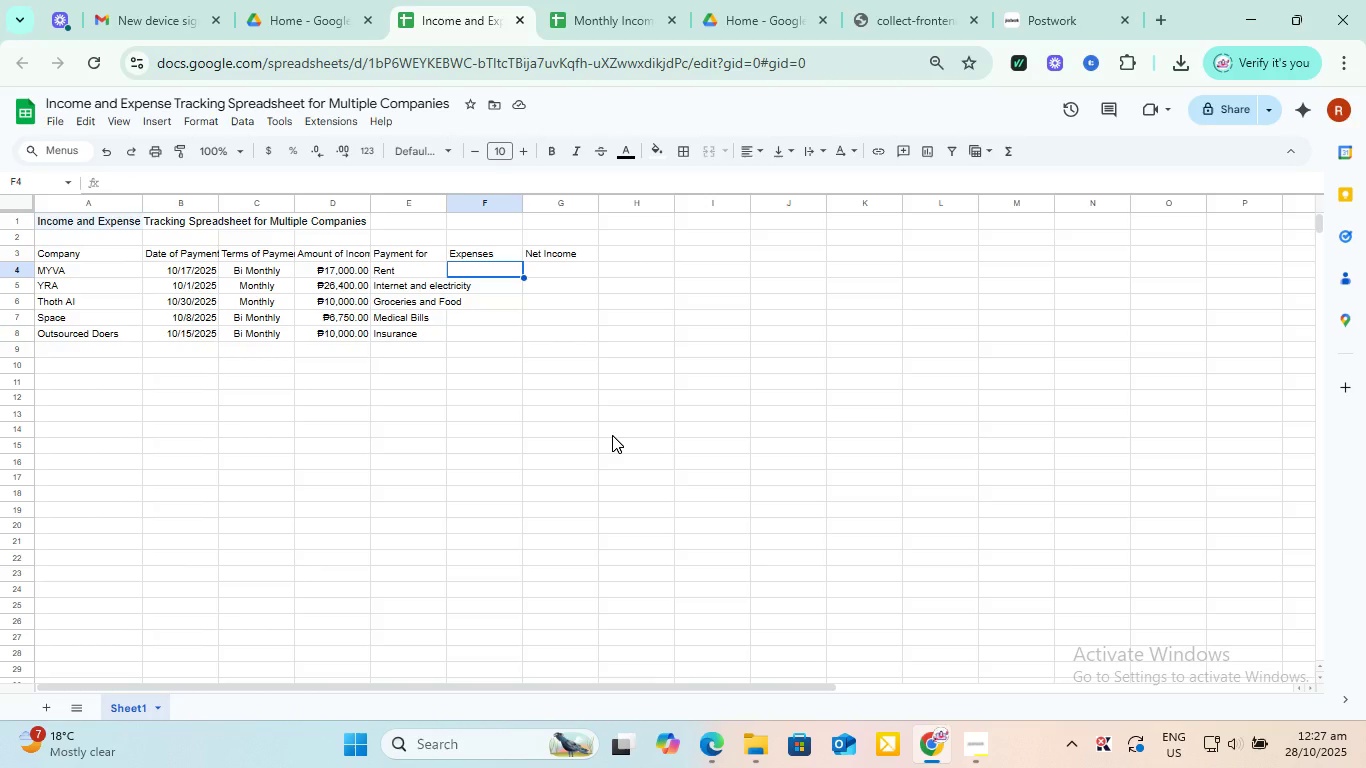 
wait(7.62)
 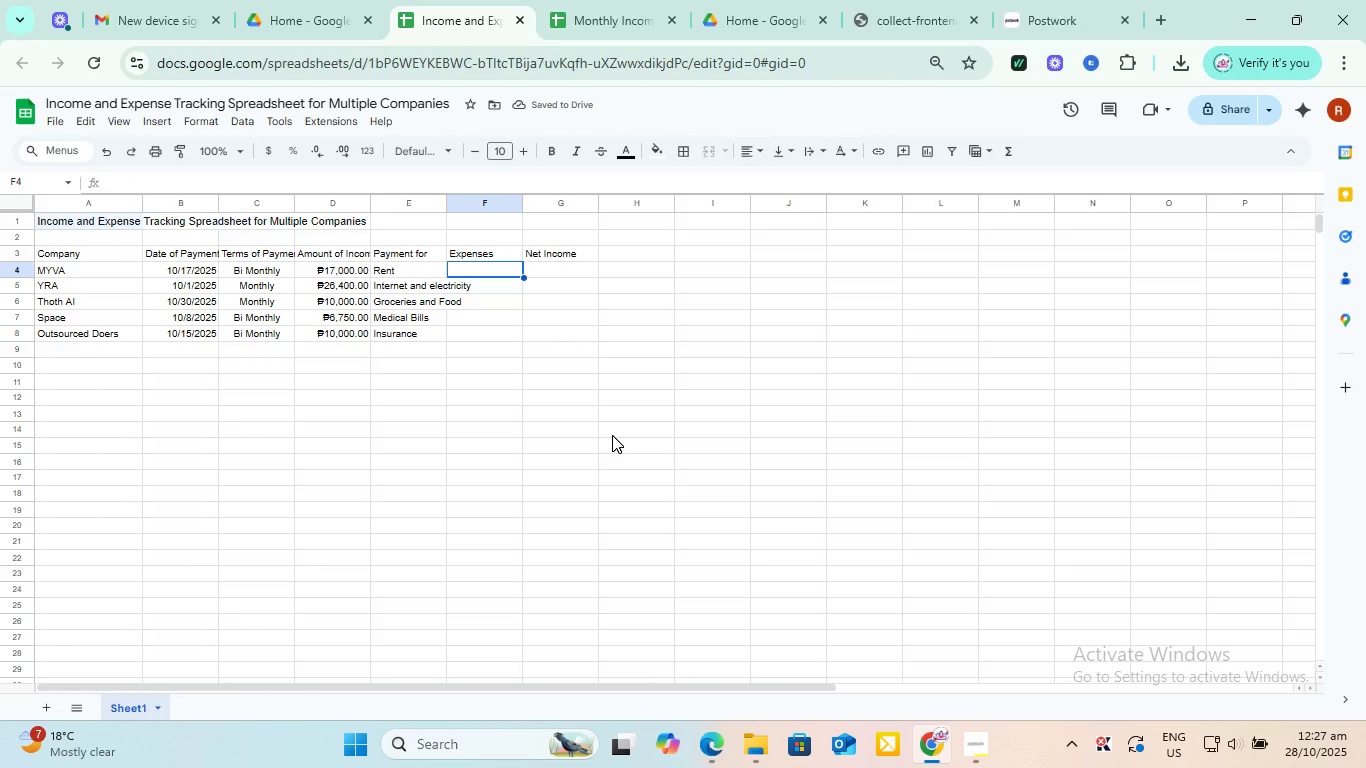 
double_click([496, 254])
 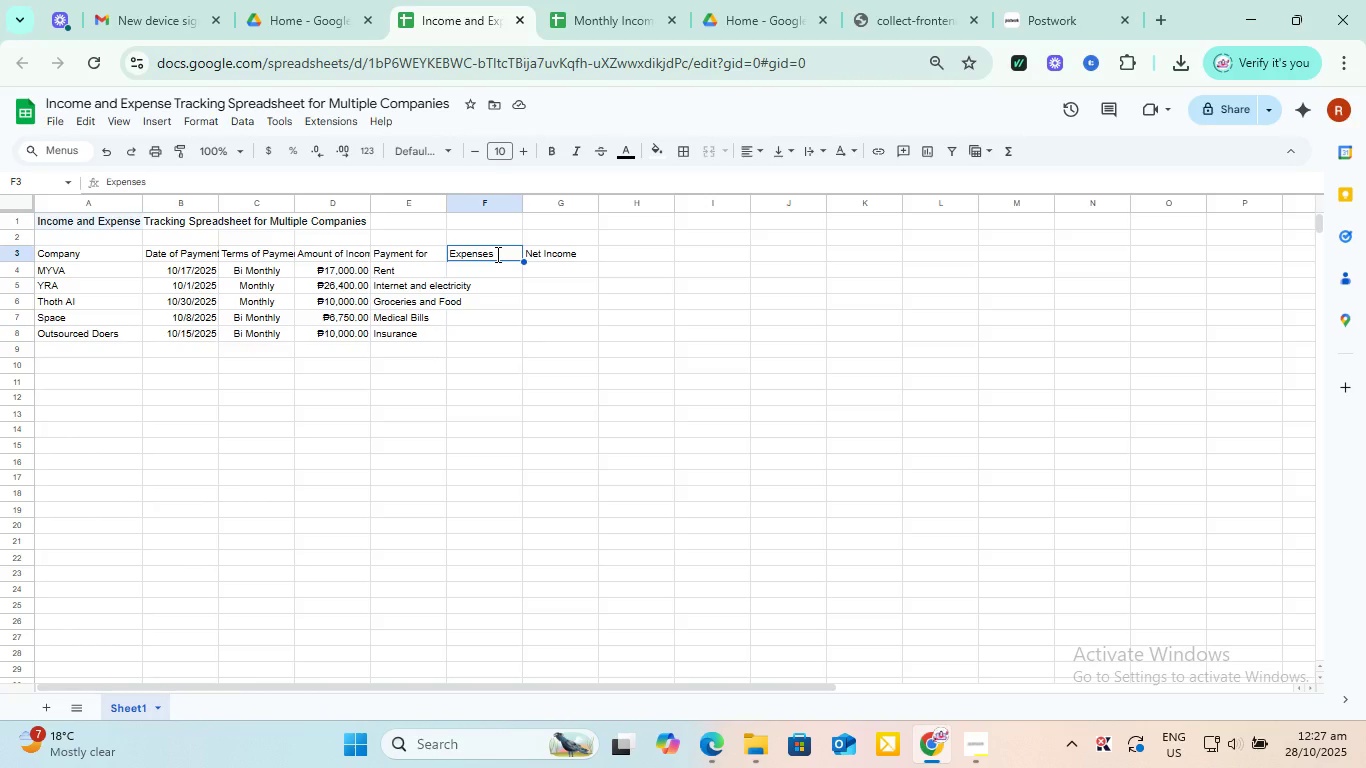 
left_click([496, 254])
 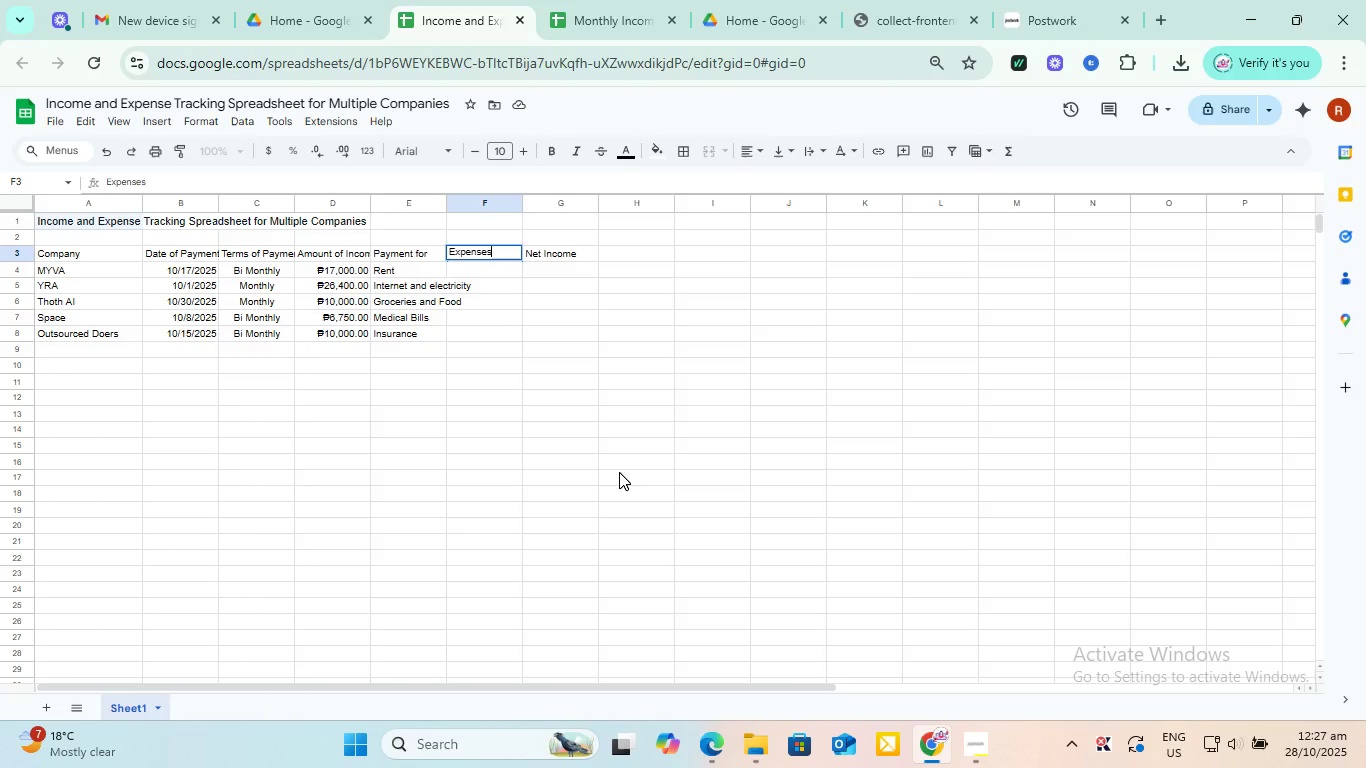 
type( - Amount)
 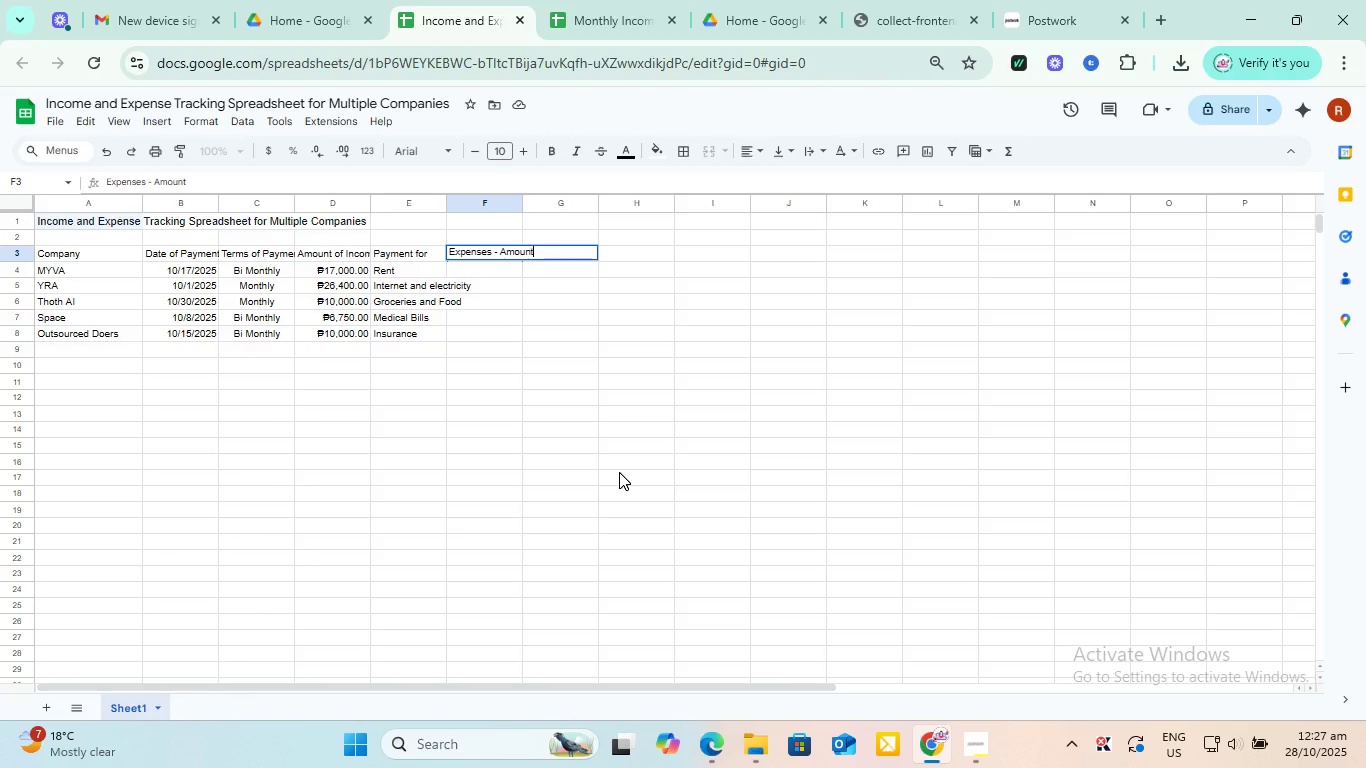 
key(Enter)
 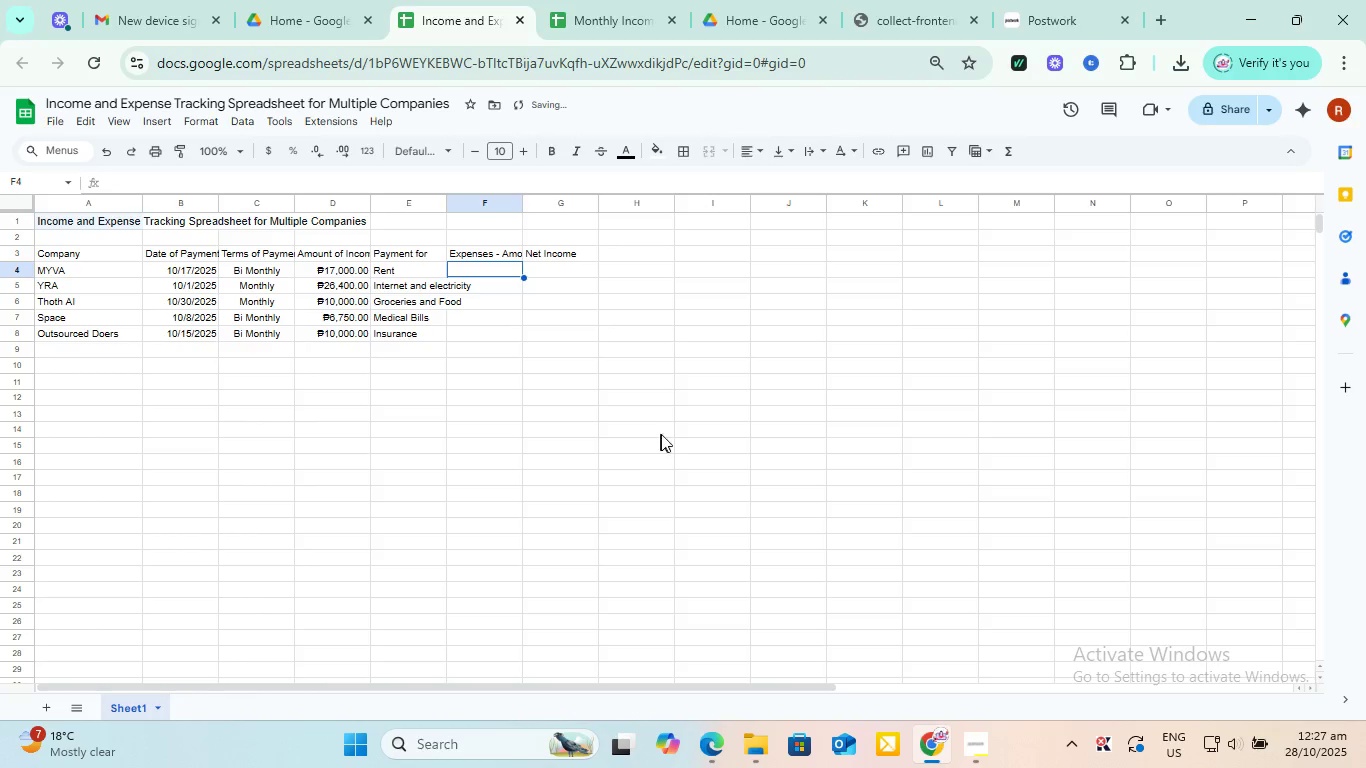 
left_click([670, 421])
 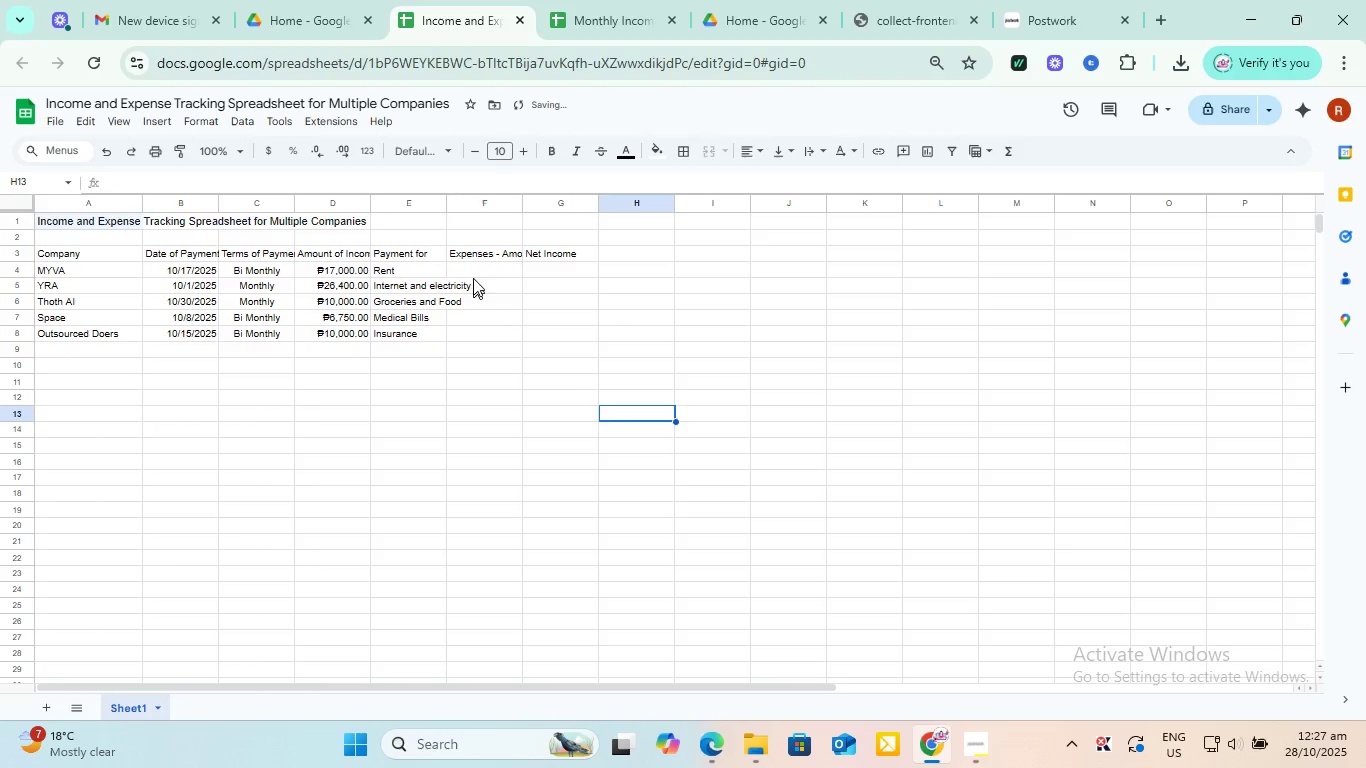 
left_click([459, 268])
 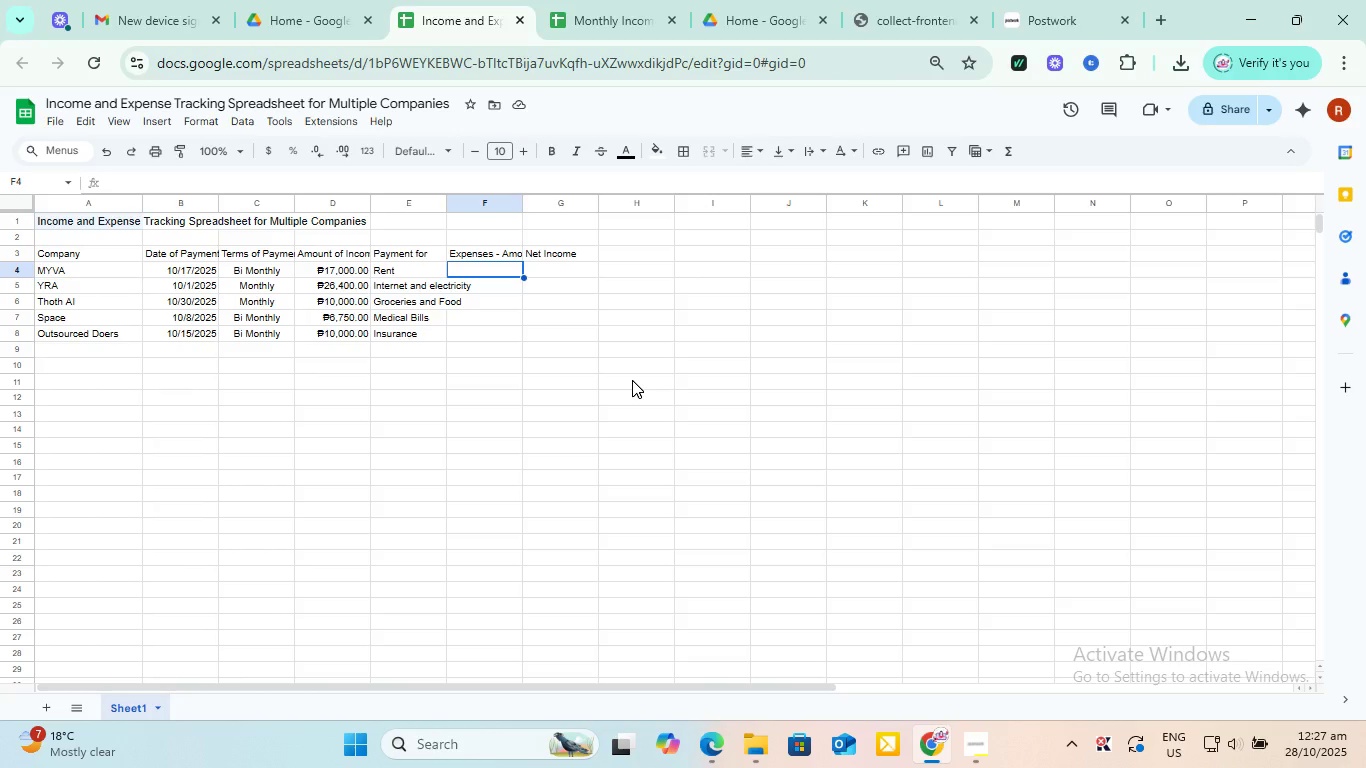 
wait(29.34)
 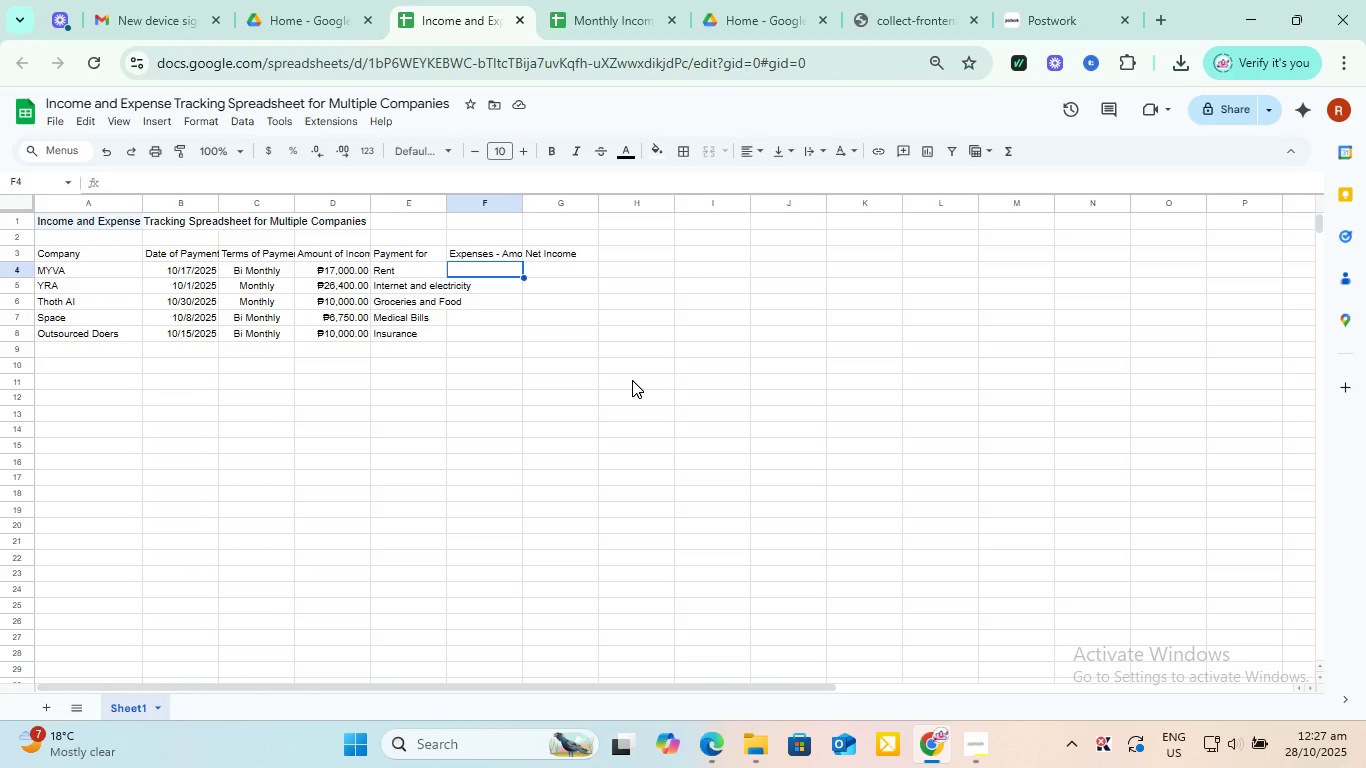 
key(5)
 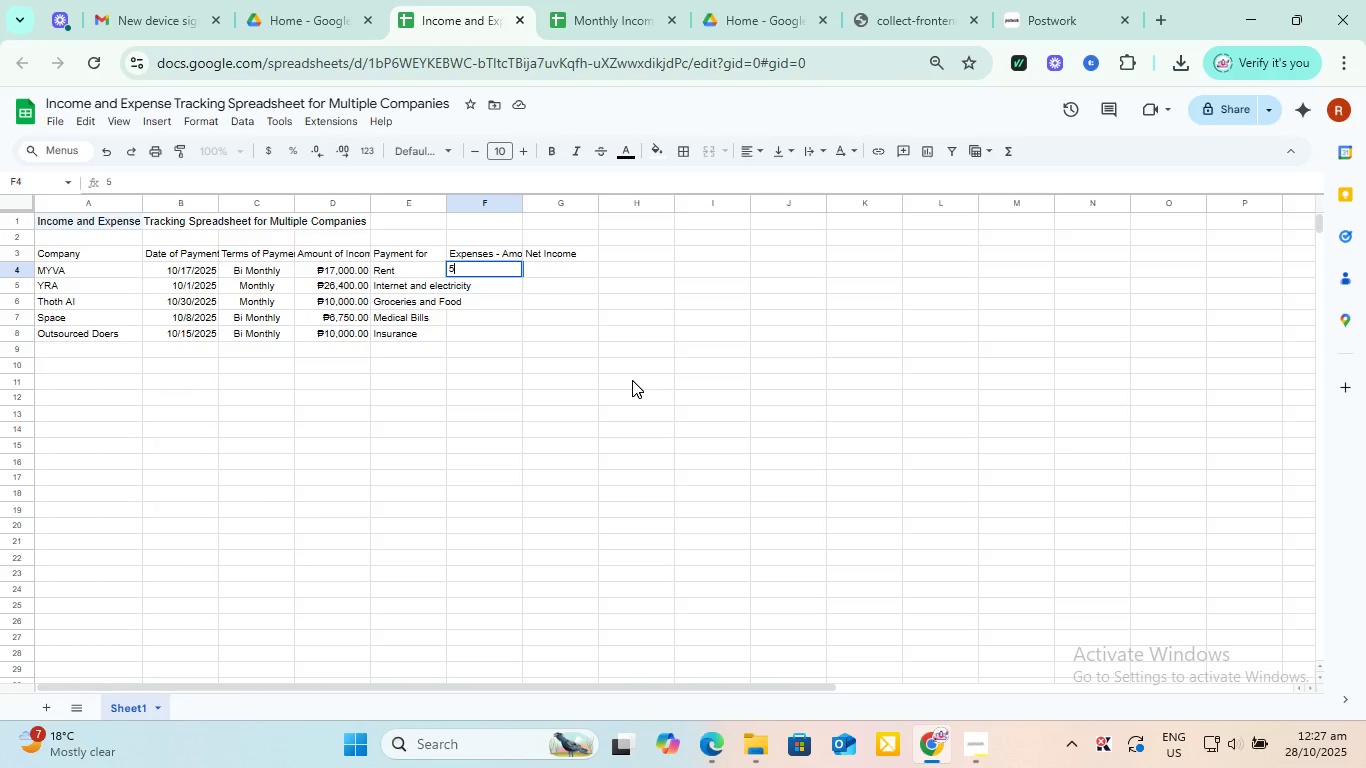 
type(000)
 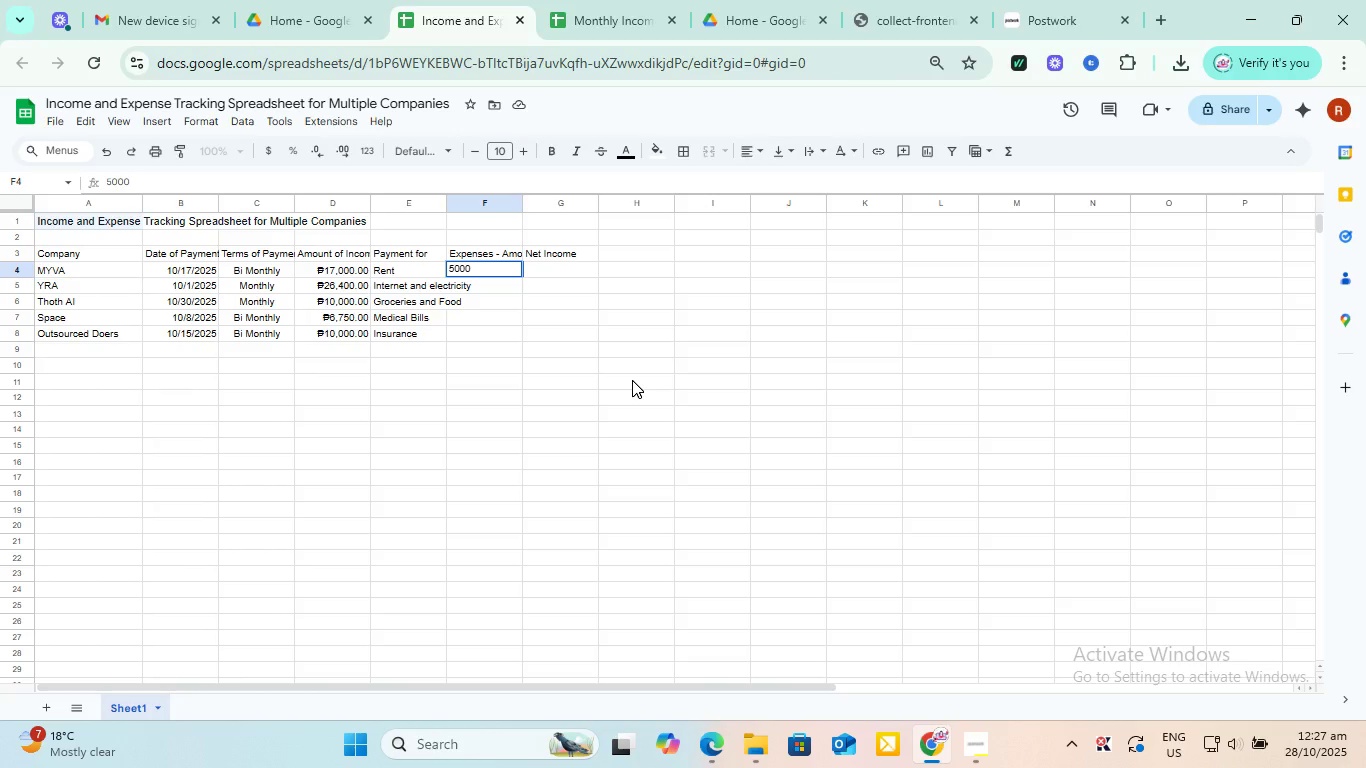 
key(Enter)
 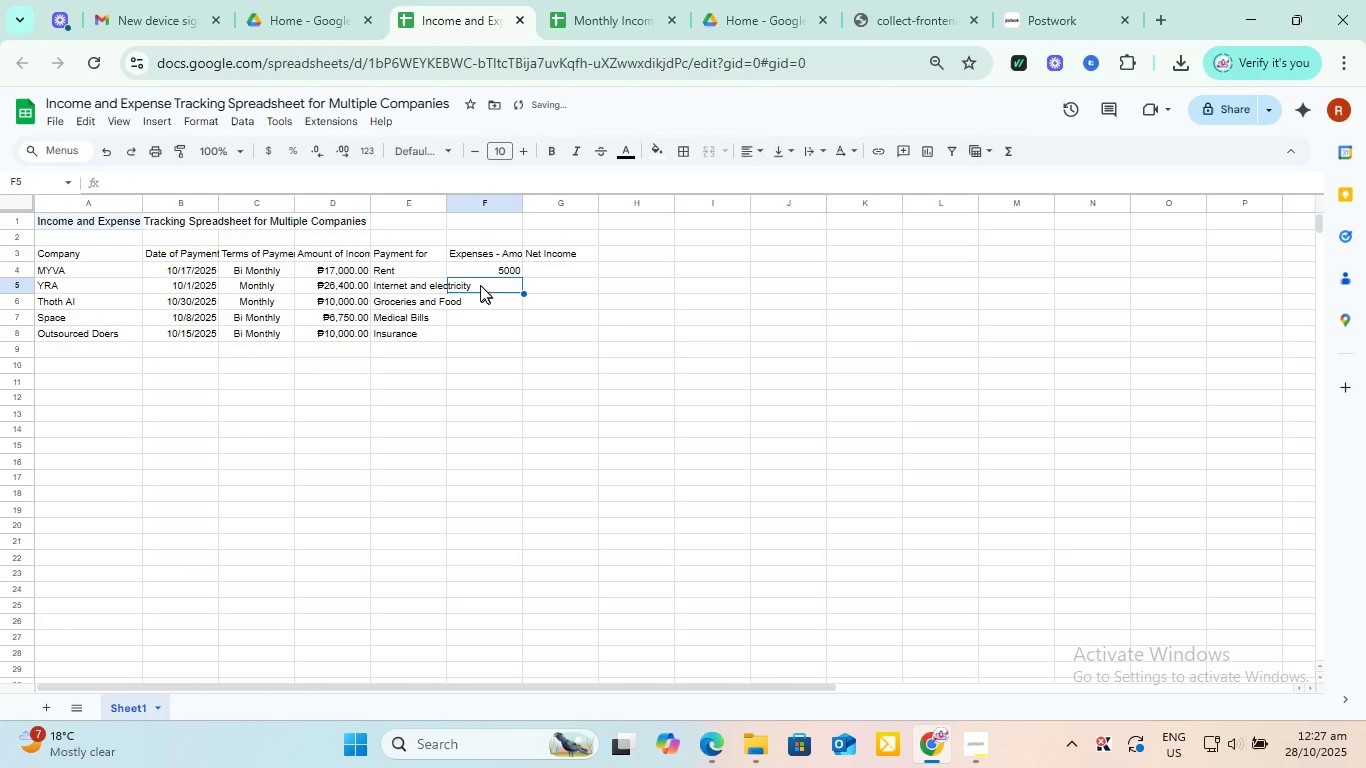 
left_click_drag(start_coordinate=[478, 270], to_coordinate=[482, 351])
 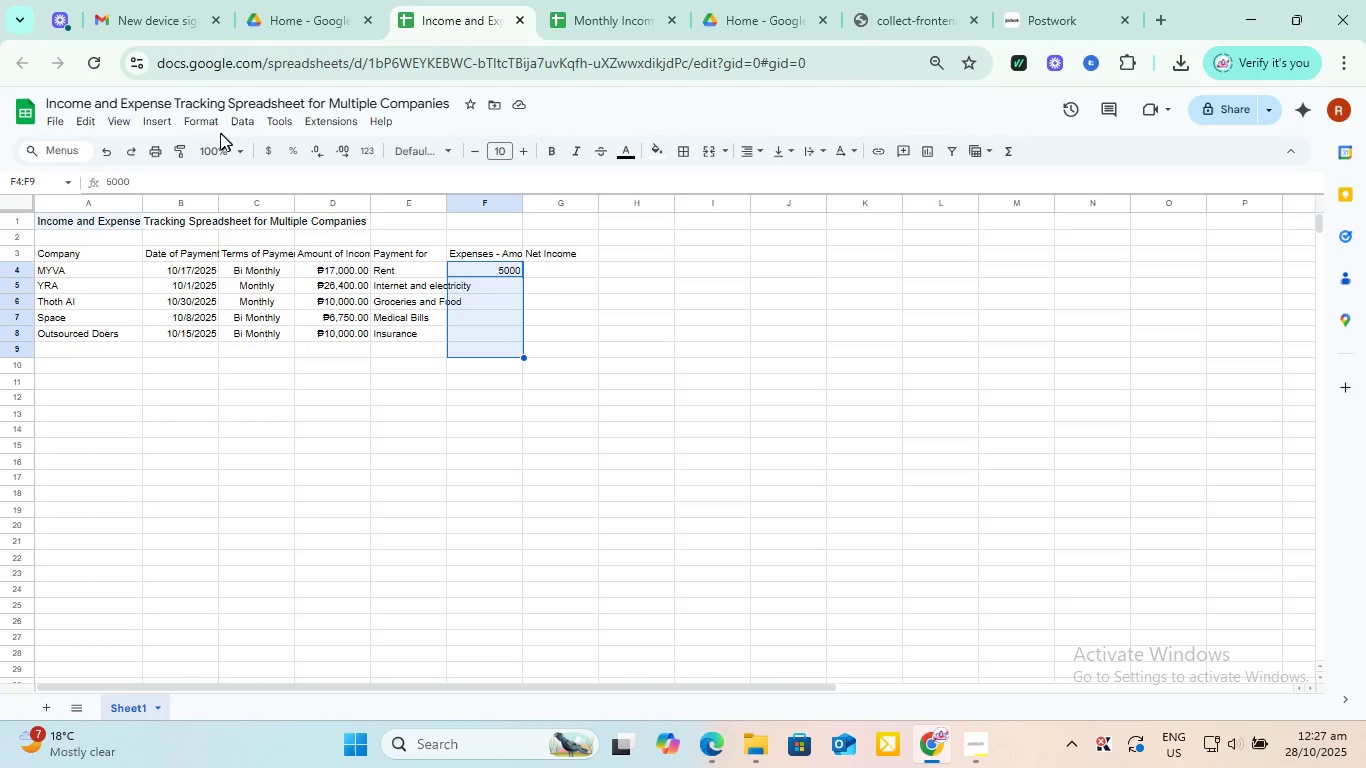 
left_click([207, 119])
 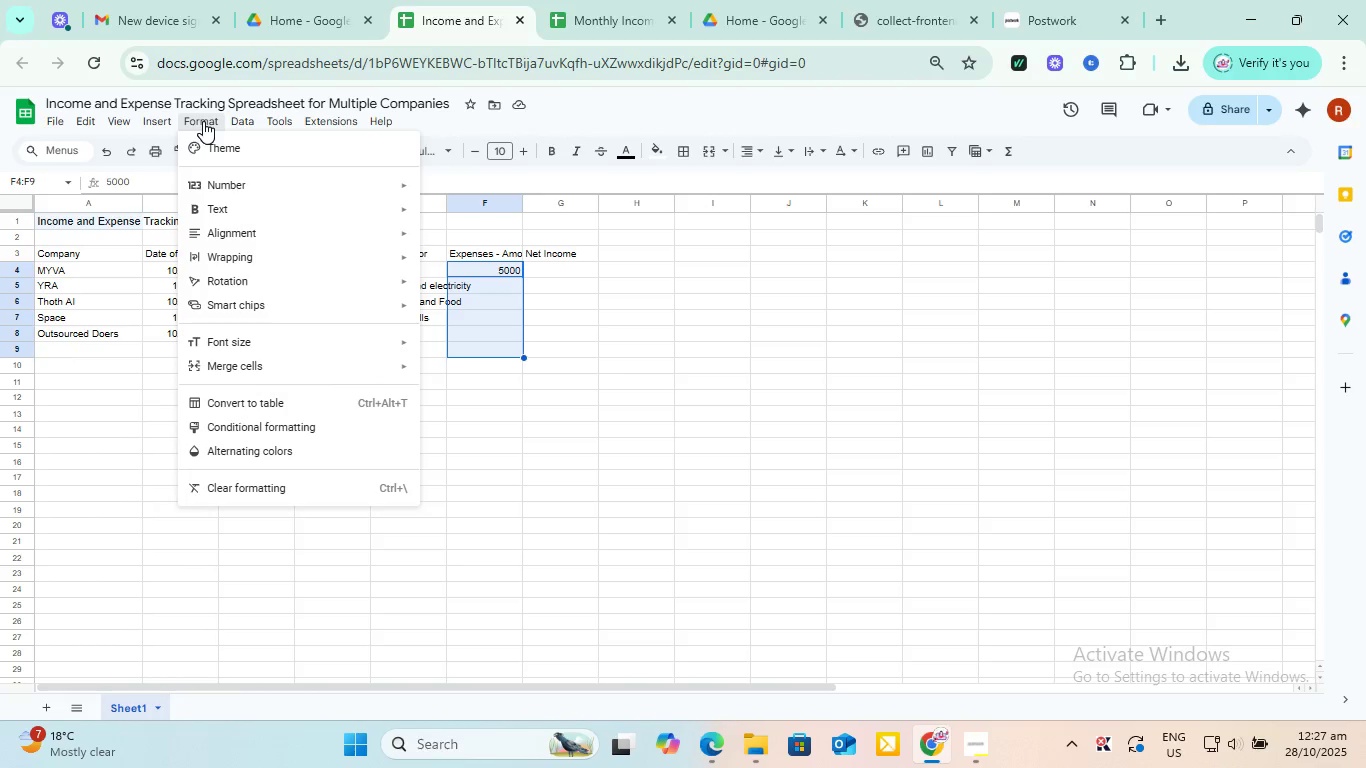 
mouse_move([254, 187])
 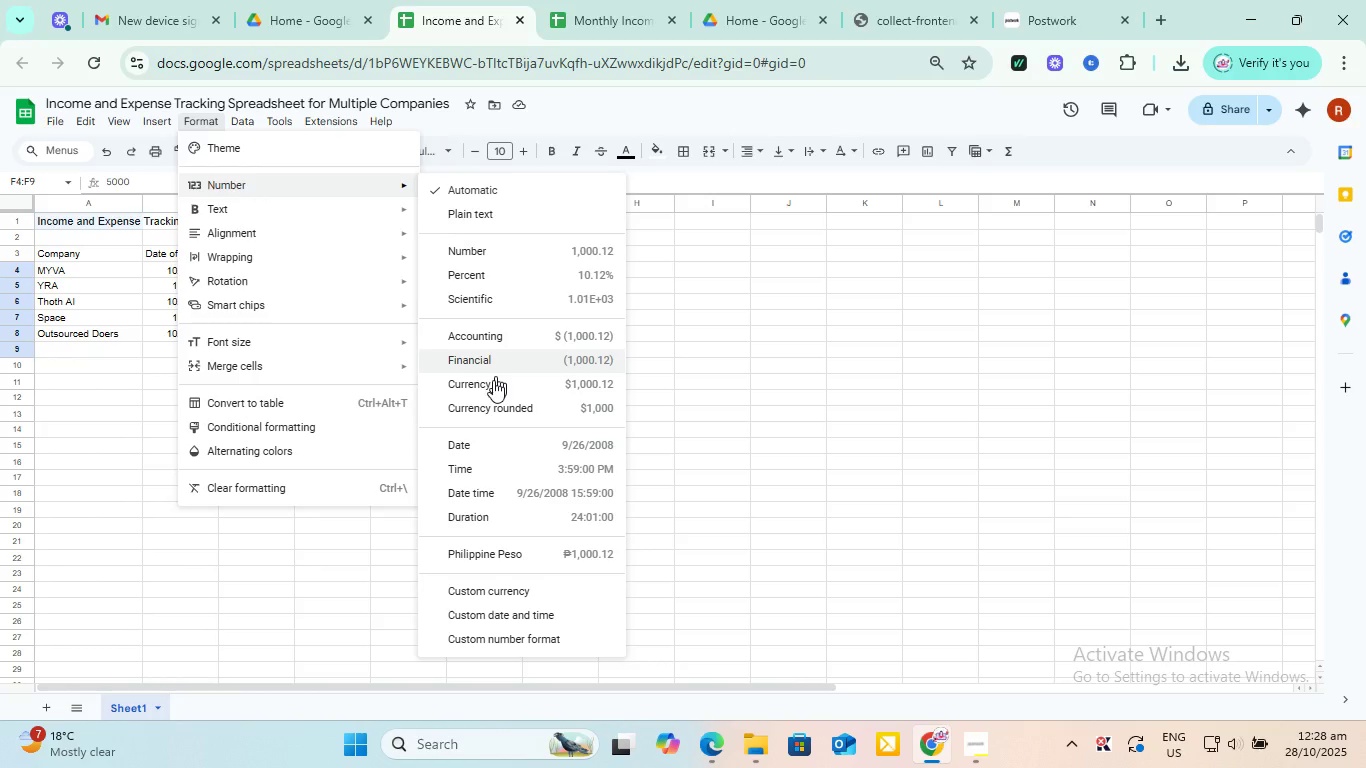 
left_click([484, 440])
 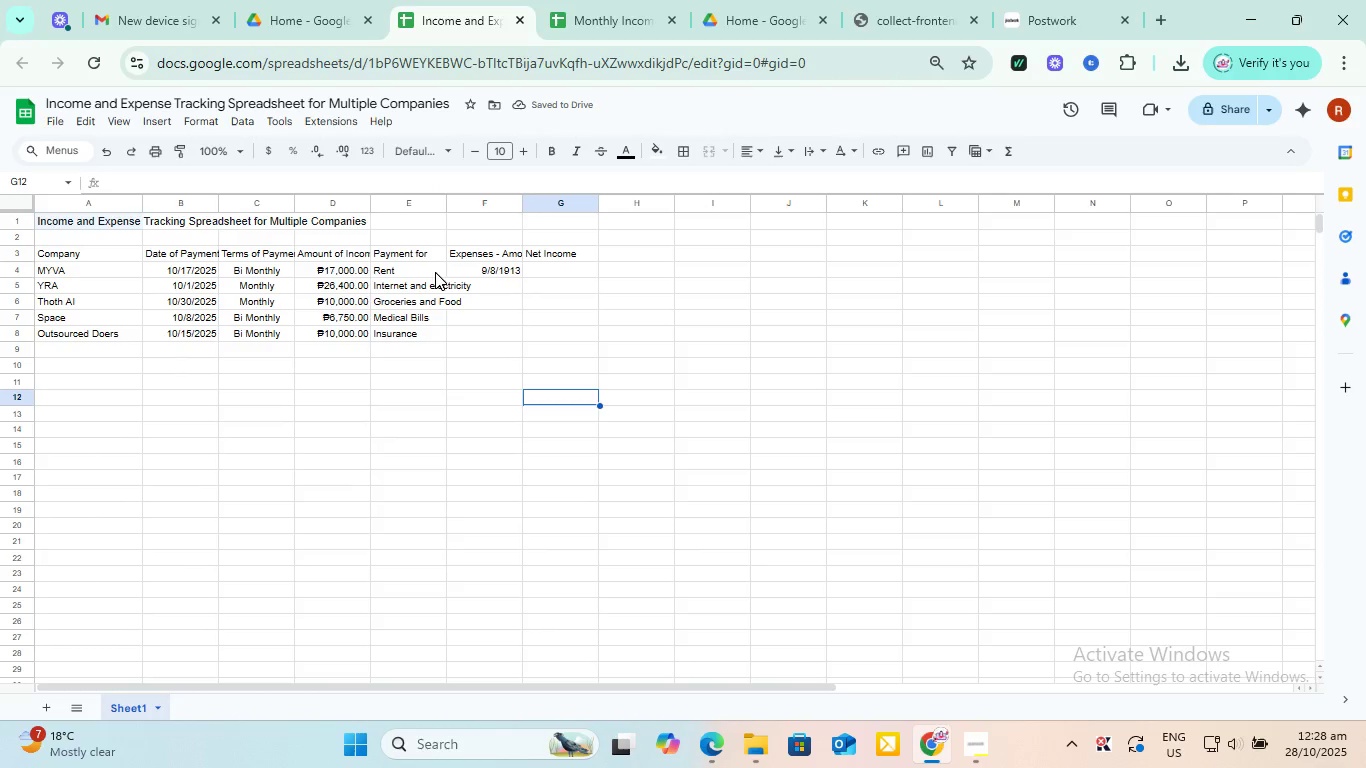 
left_click_drag(start_coordinate=[456, 275], to_coordinate=[471, 347])
 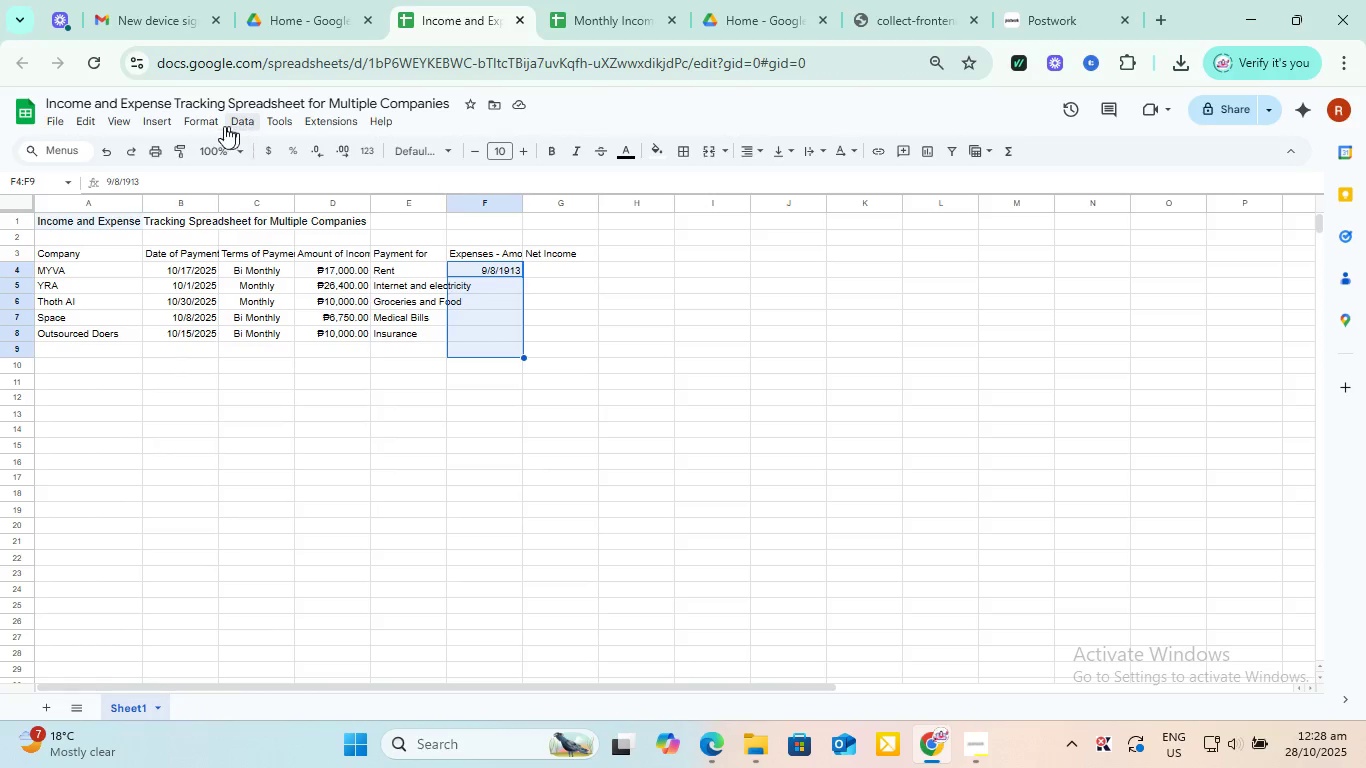 
left_click([204, 119])
 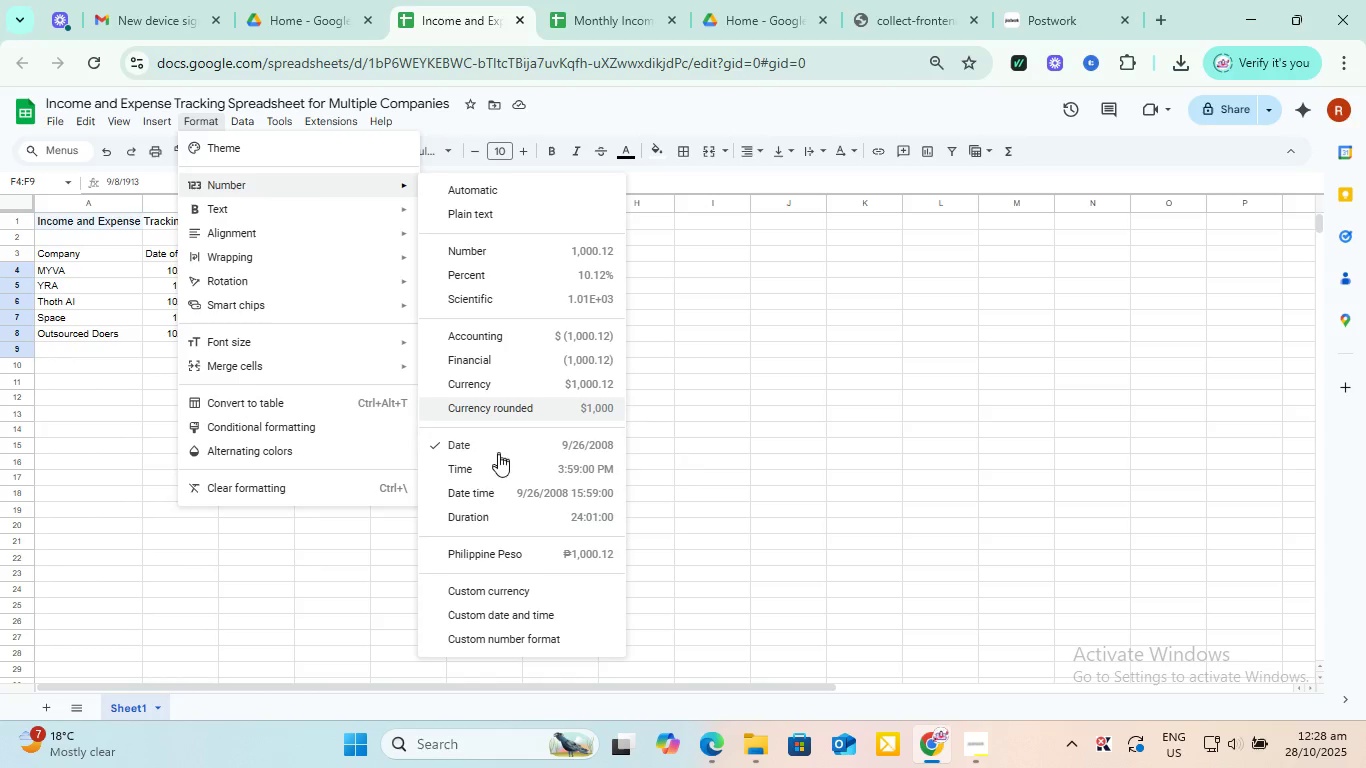 
left_click([488, 558])
 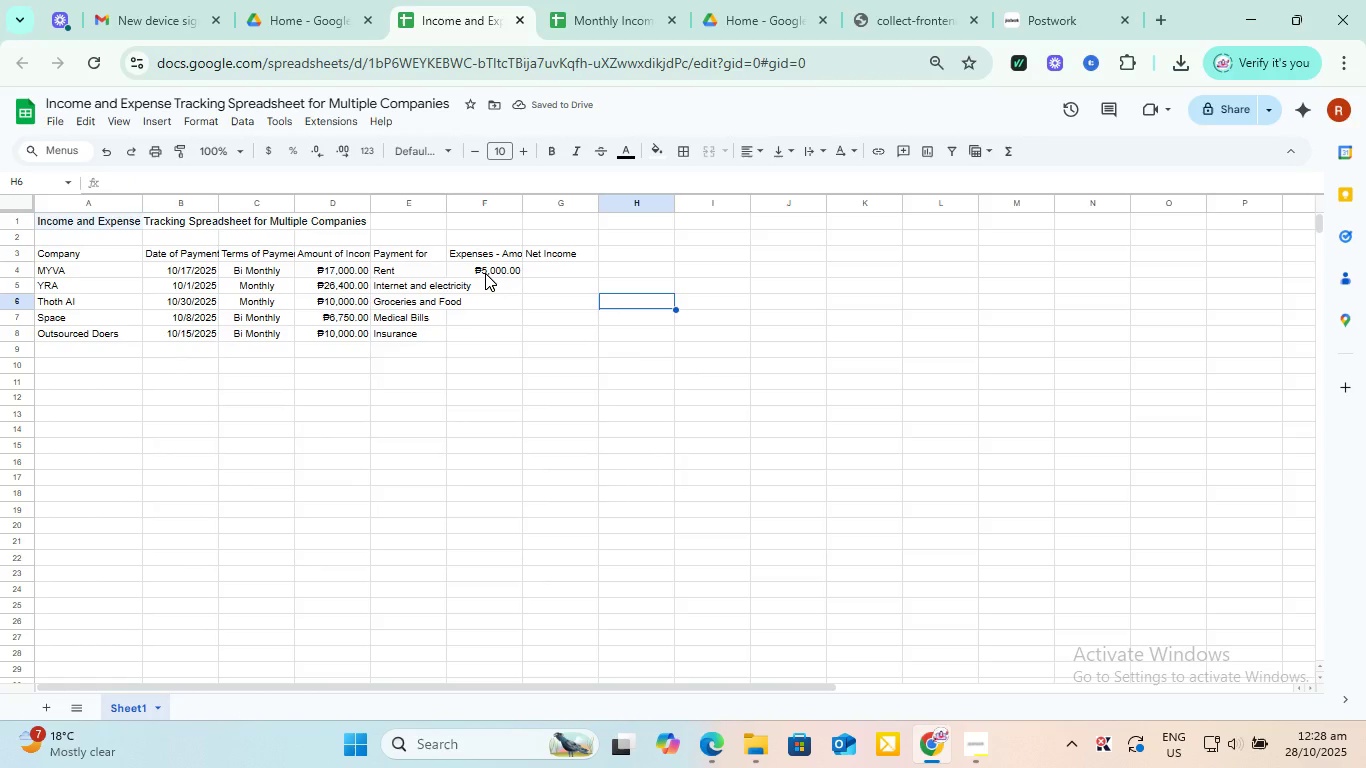 
wait(8.11)
 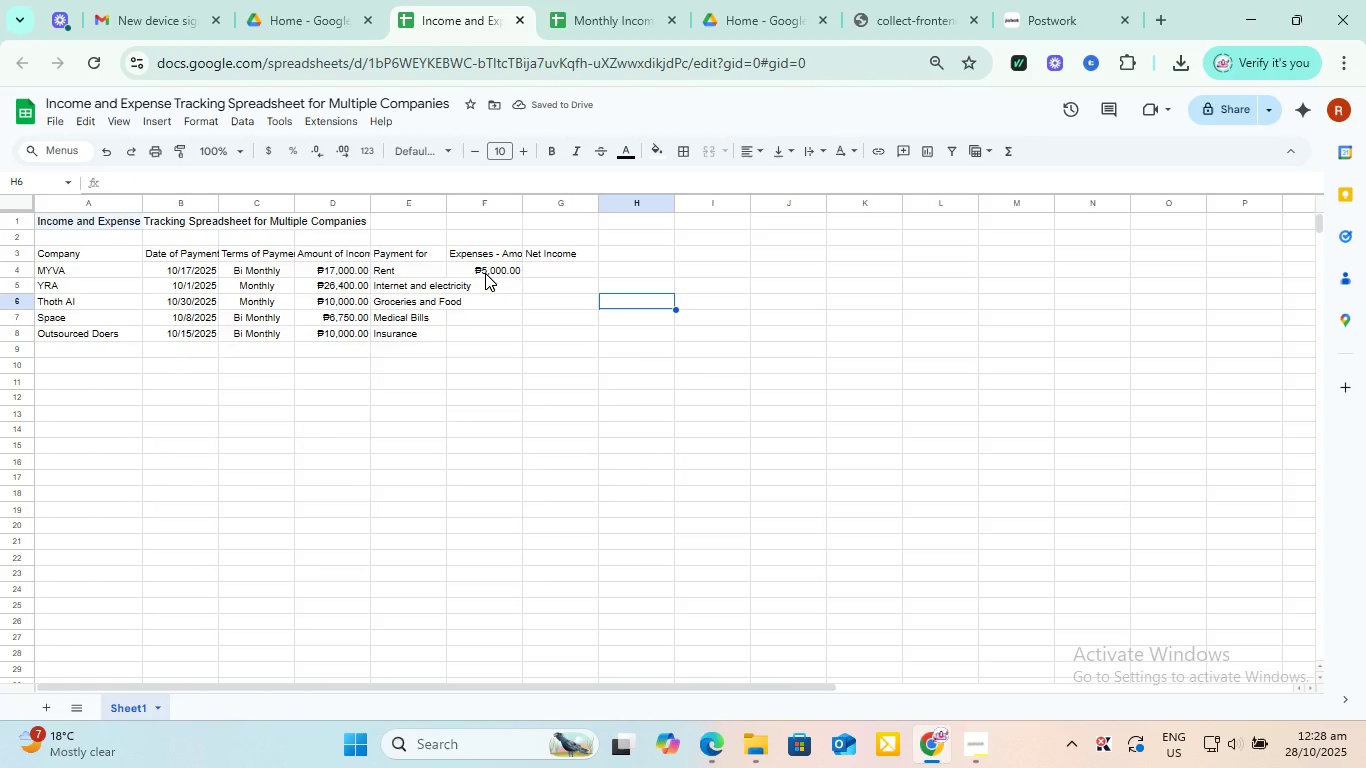 
left_click([493, 287])
 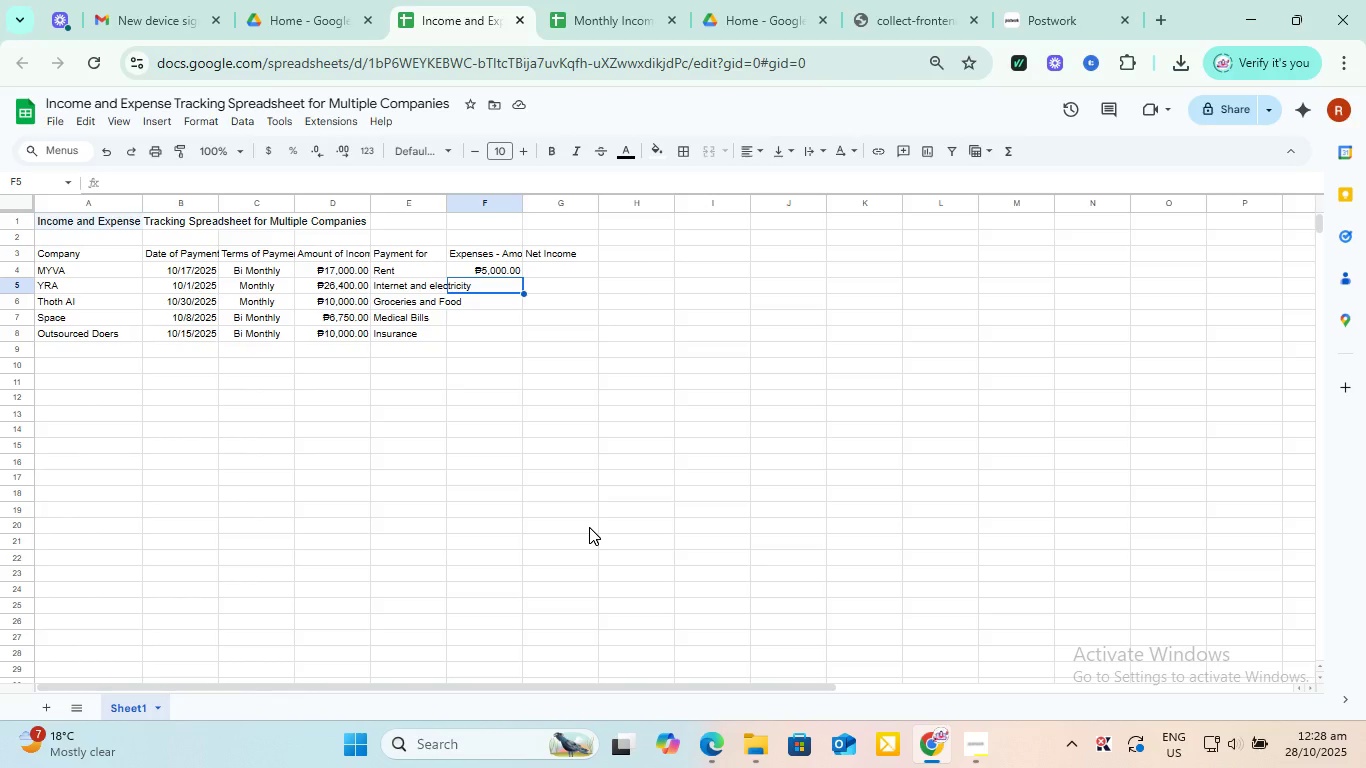 
wait(15.56)
 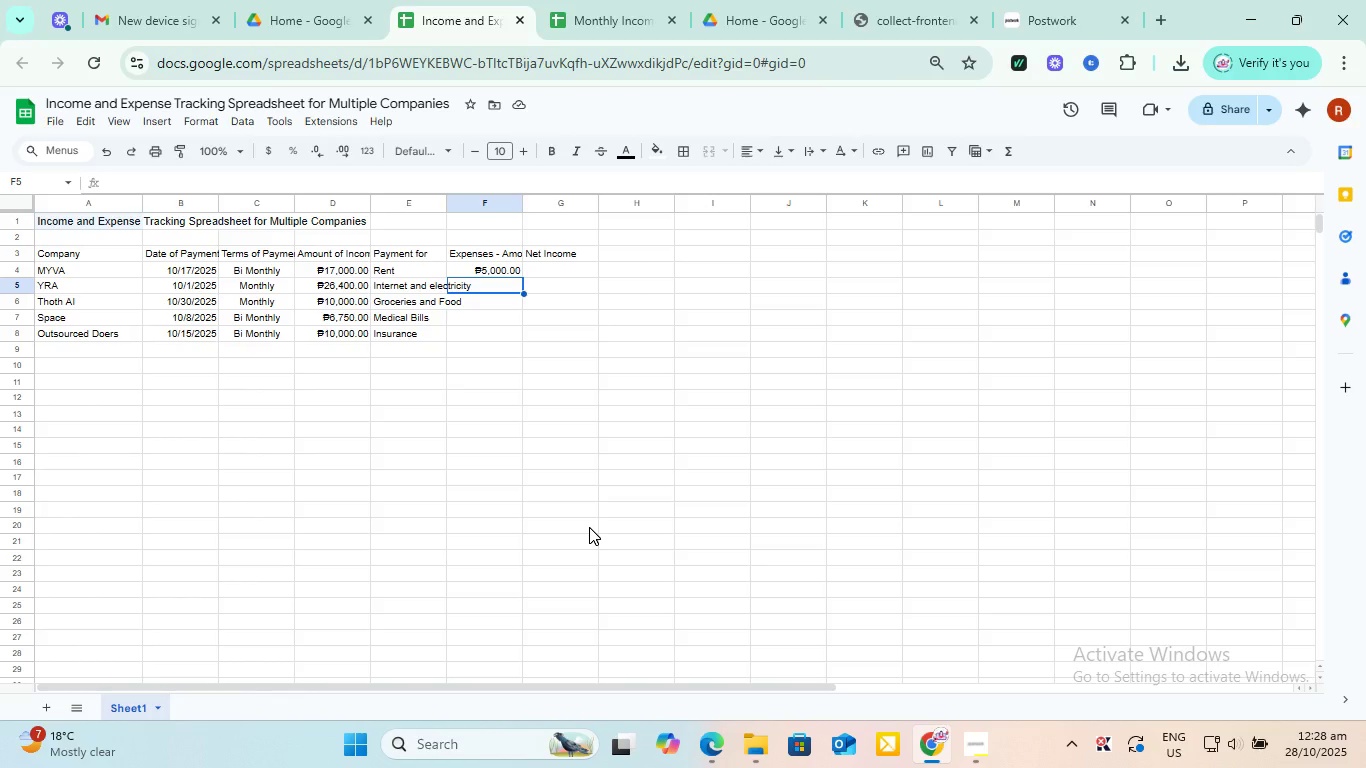 
left_click([643, 449])
 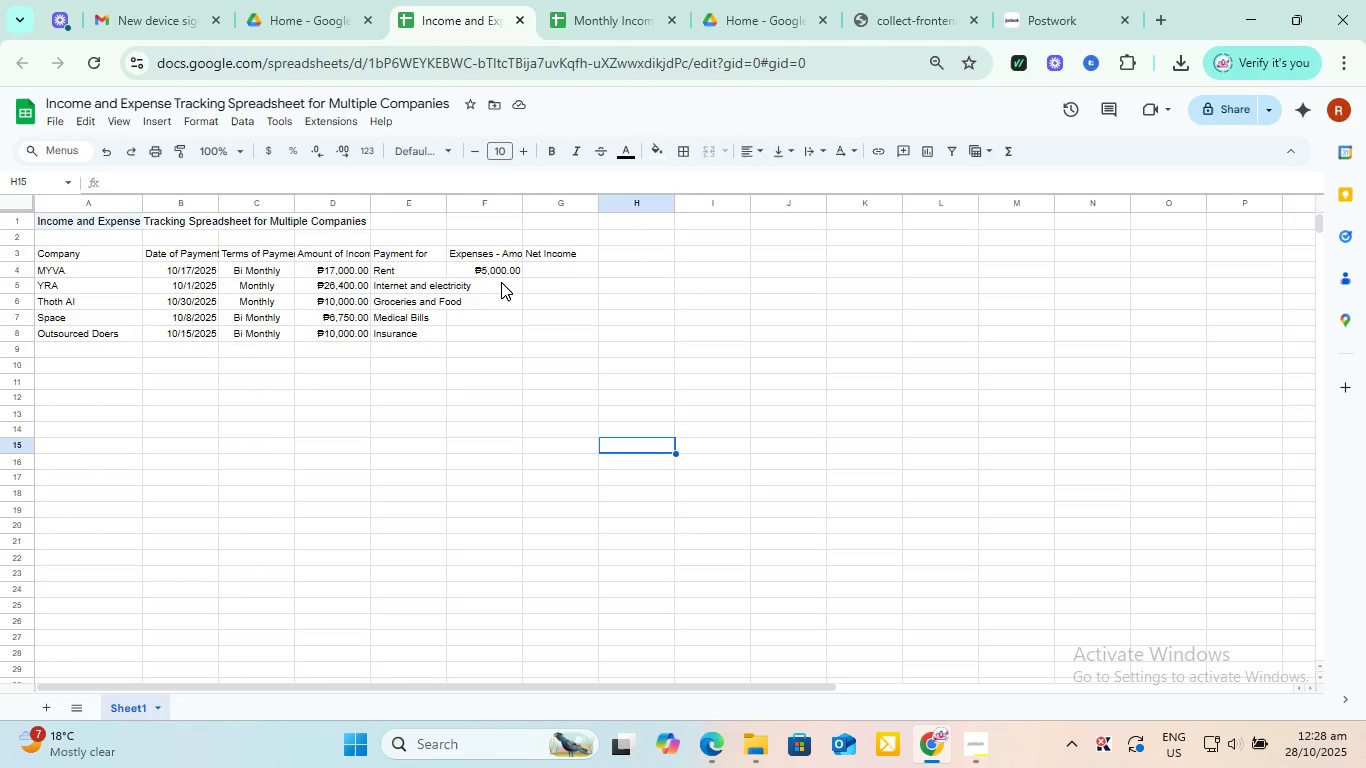 
double_click([501, 282])
 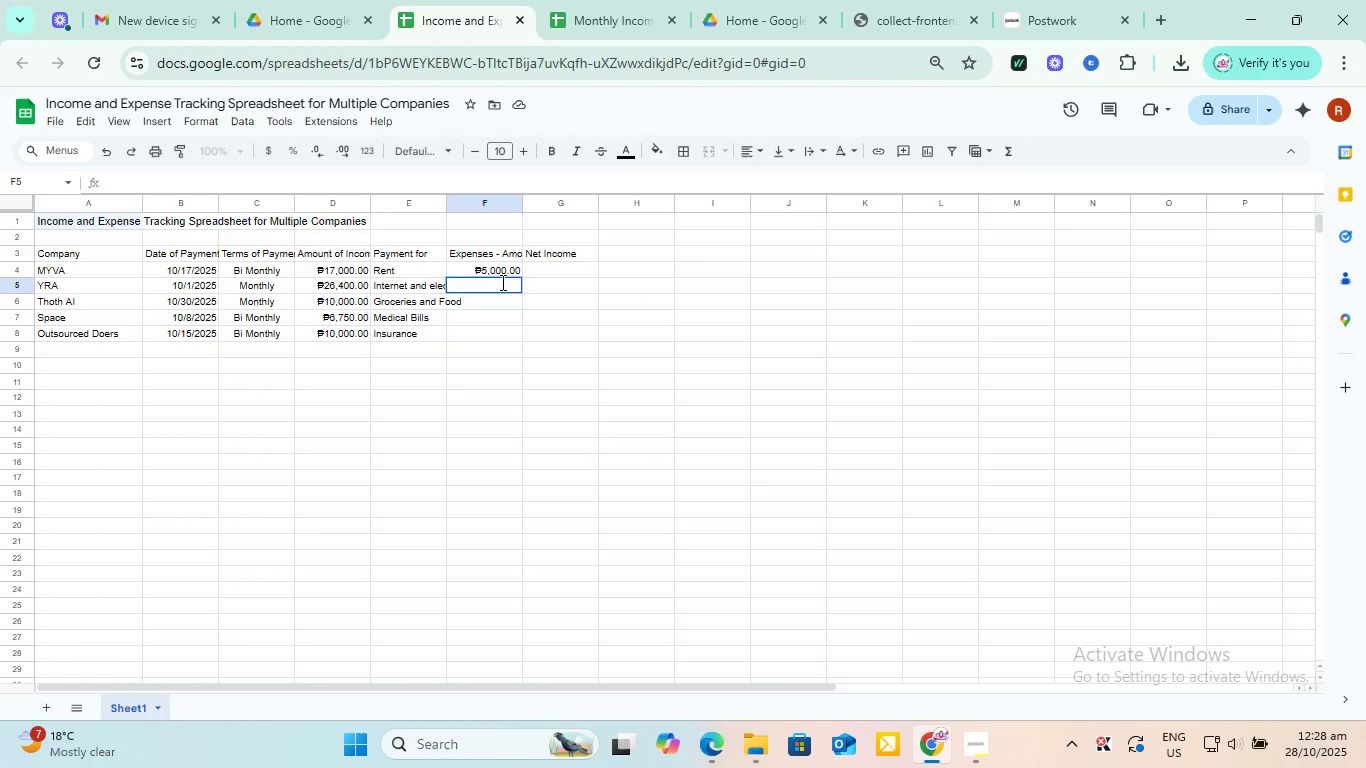 
left_click([501, 282])
 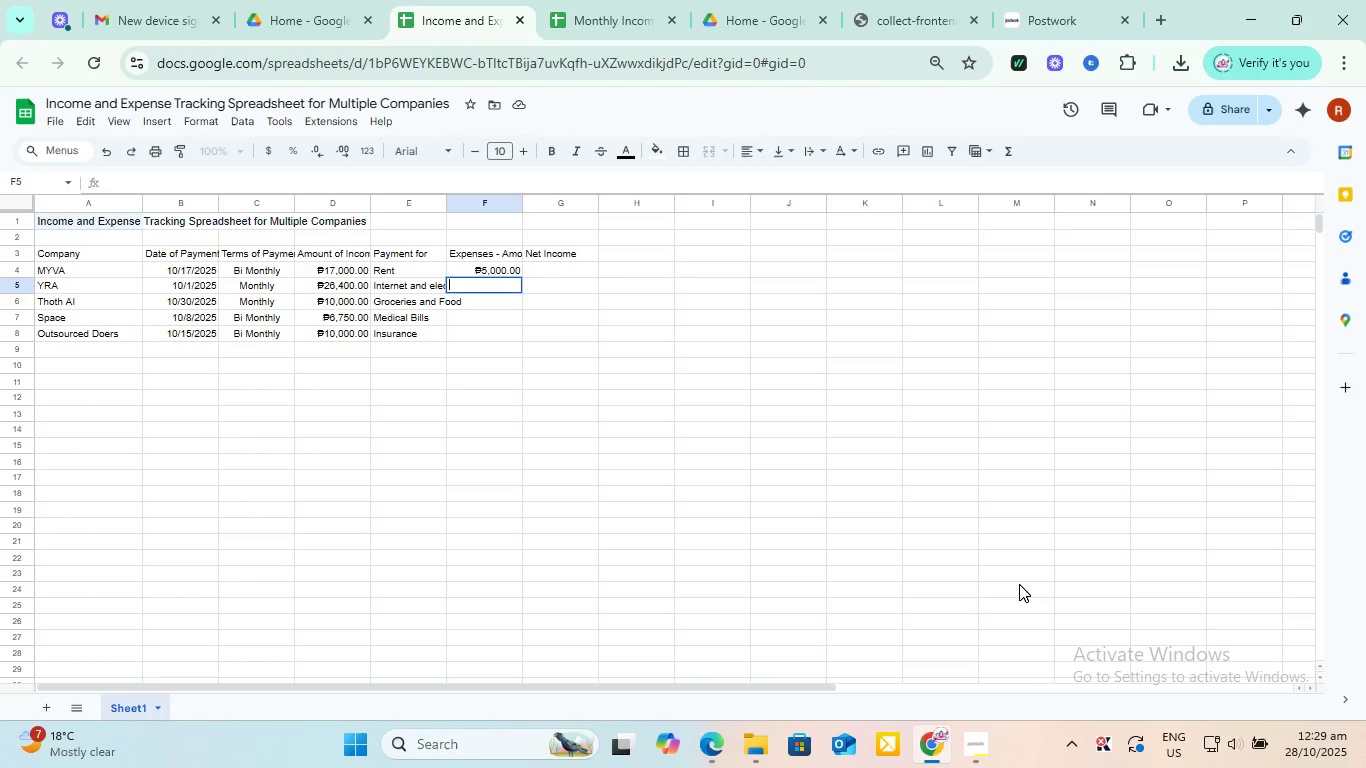 
wait(26.41)
 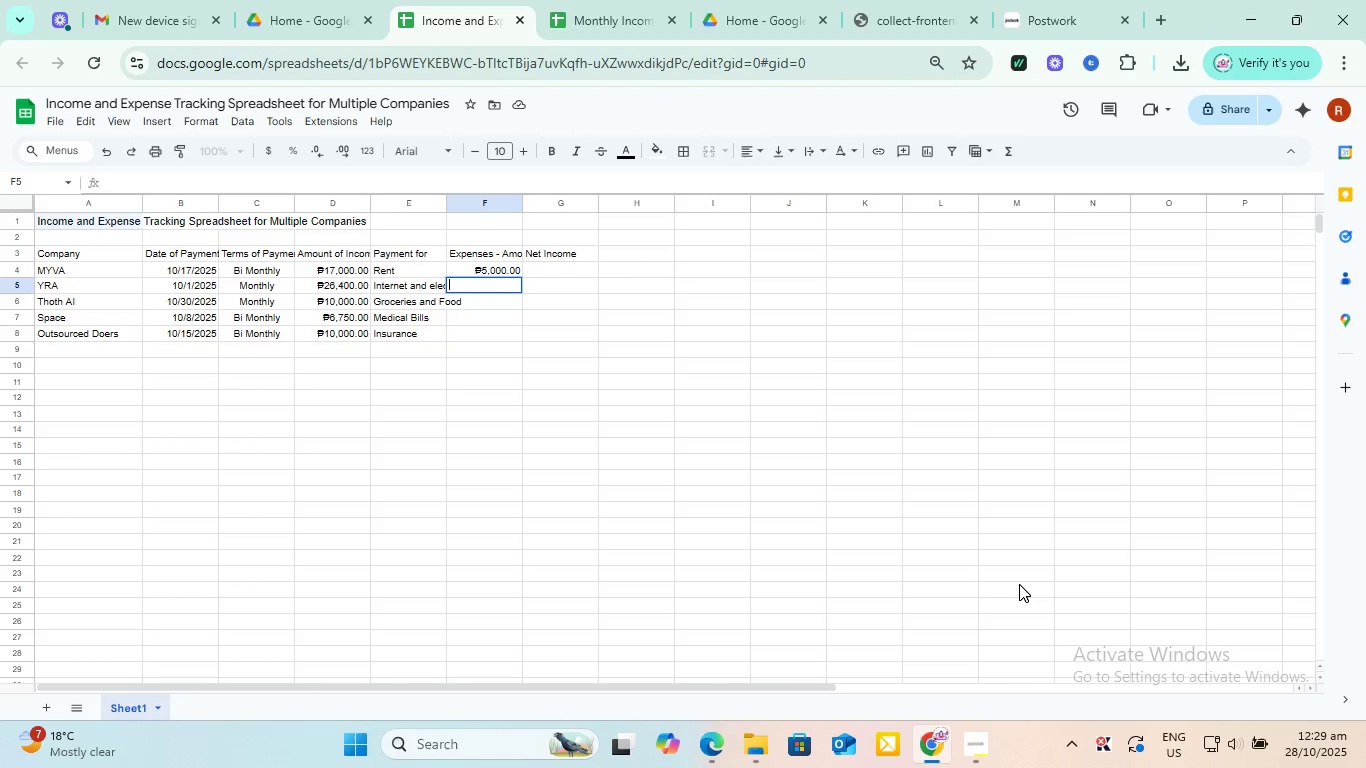 
type(4000)
 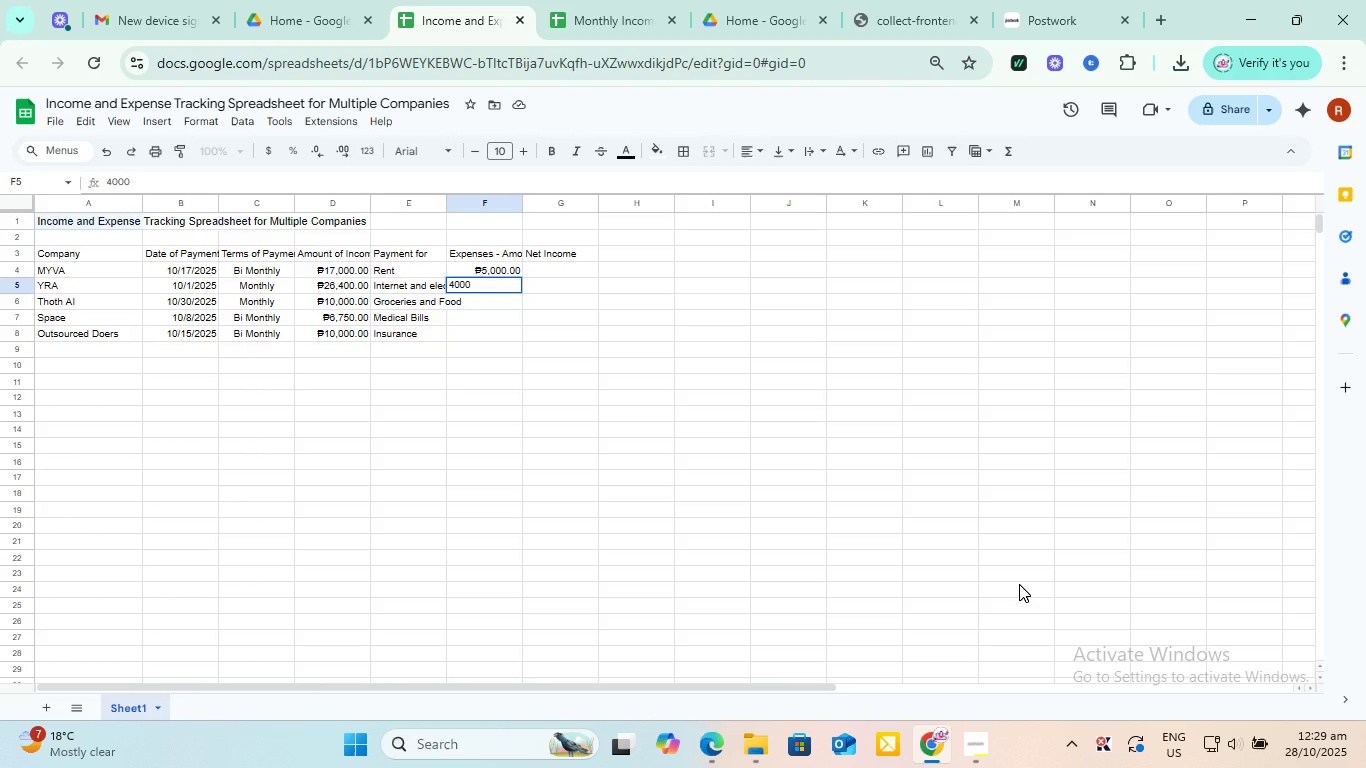 
hold_key(key=Enter, duration=10.44)
 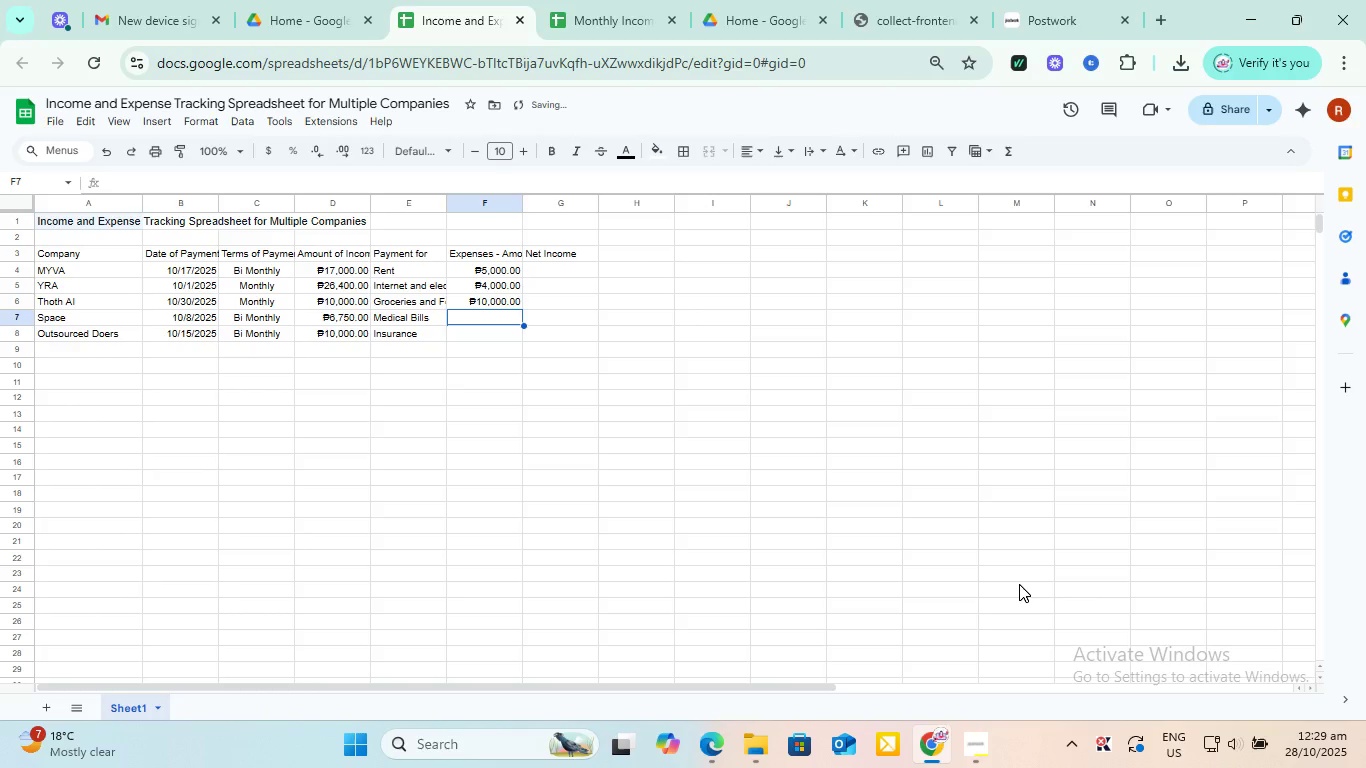 
type(10000)
 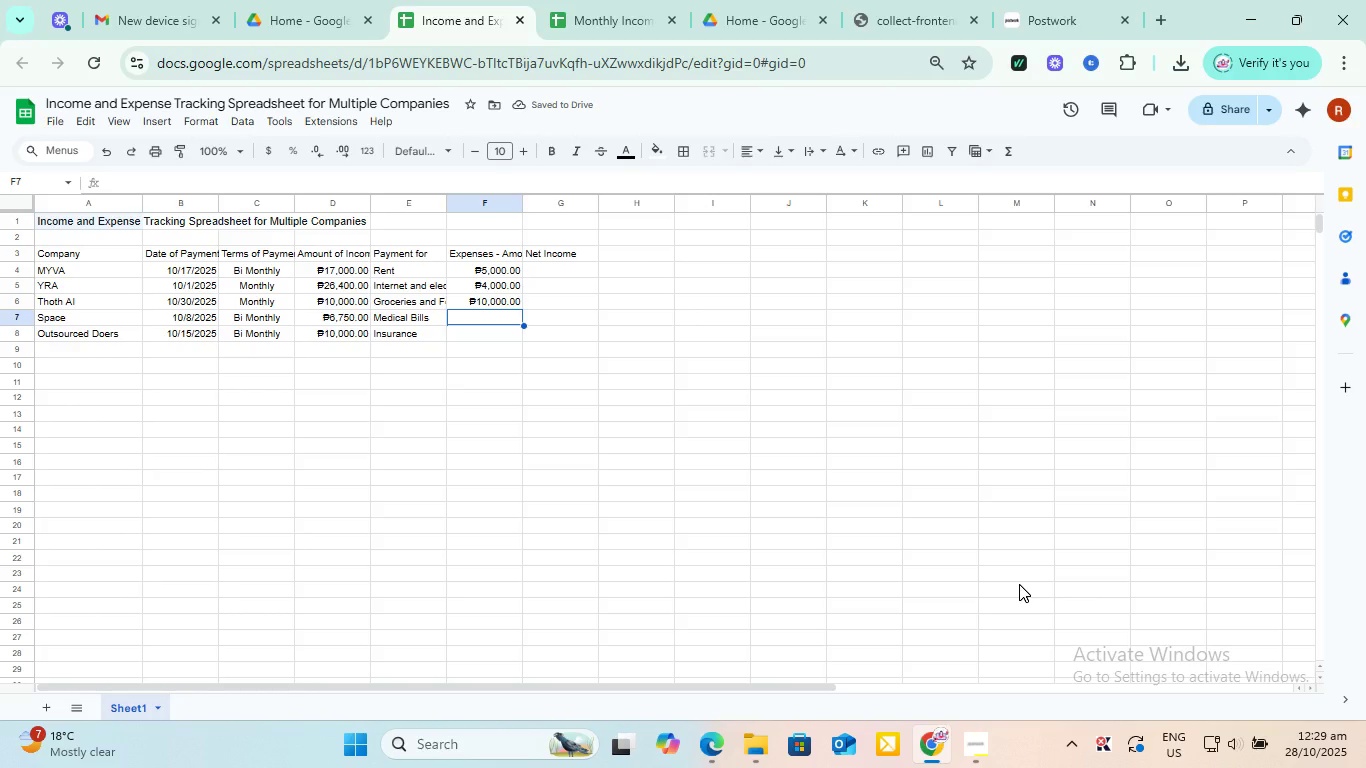 
wait(5.39)
 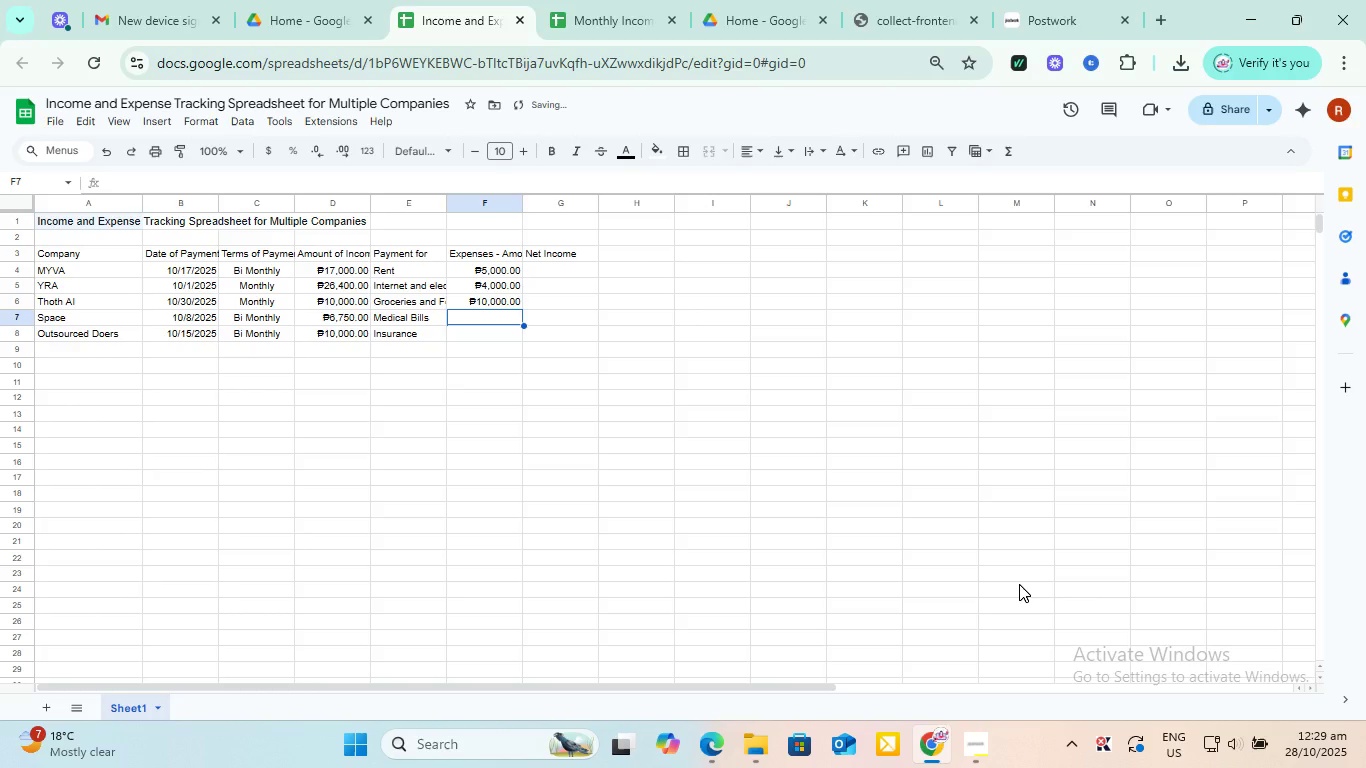 
type(4000)
 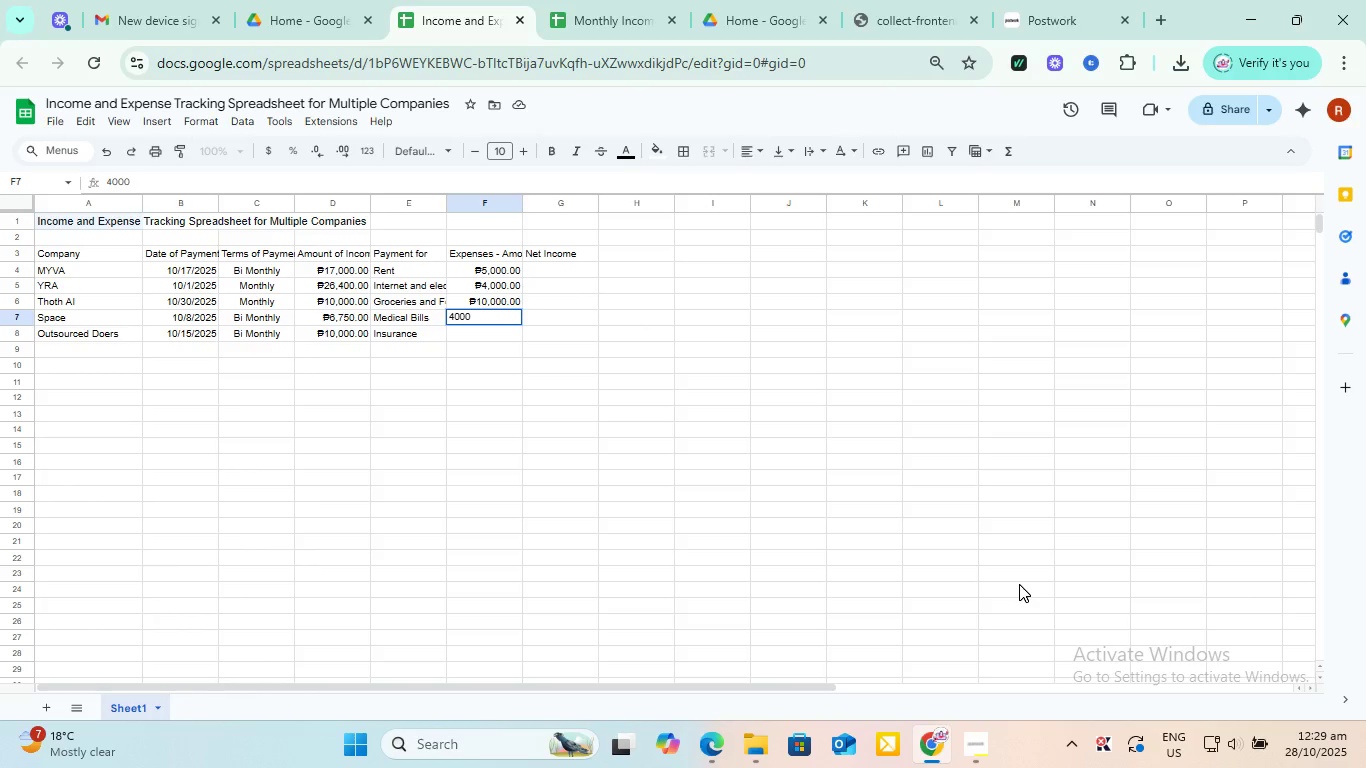 
key(Enter)
 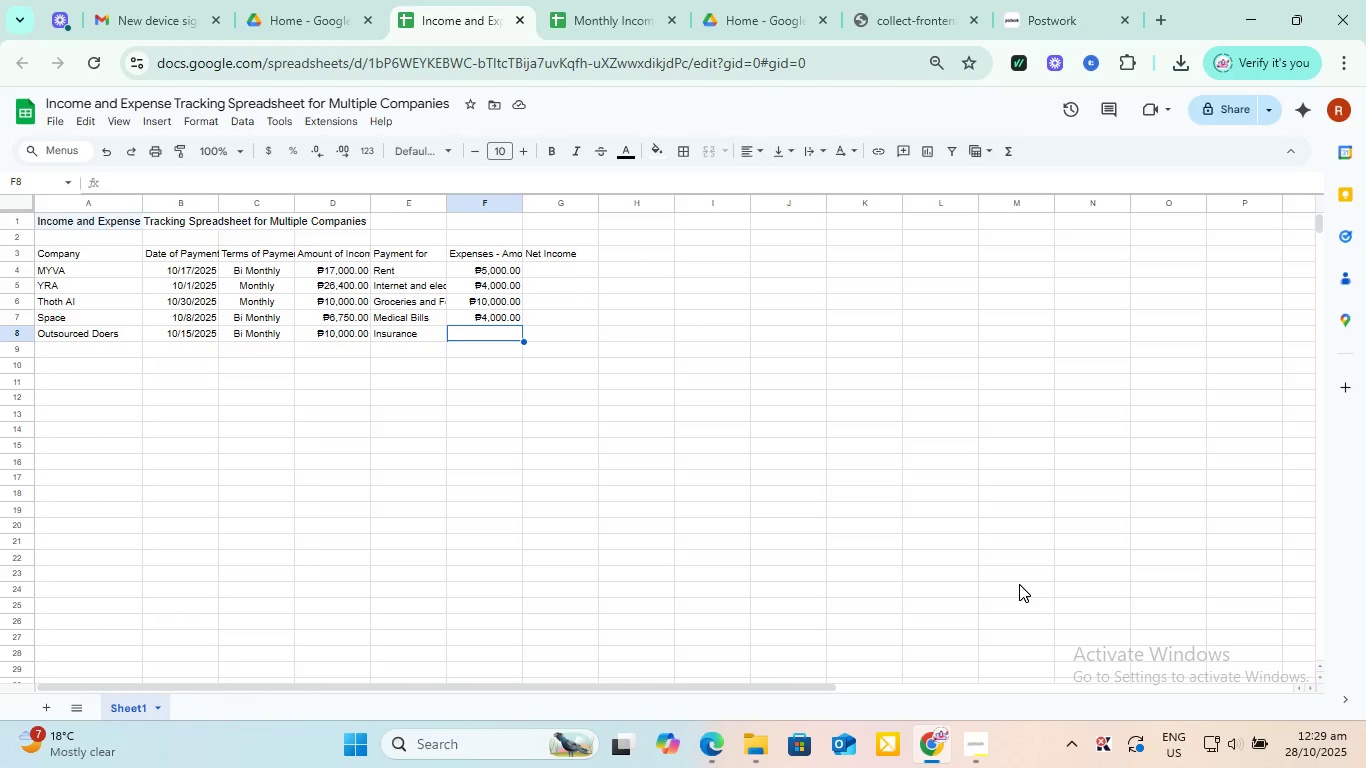 
wait(7.17)
 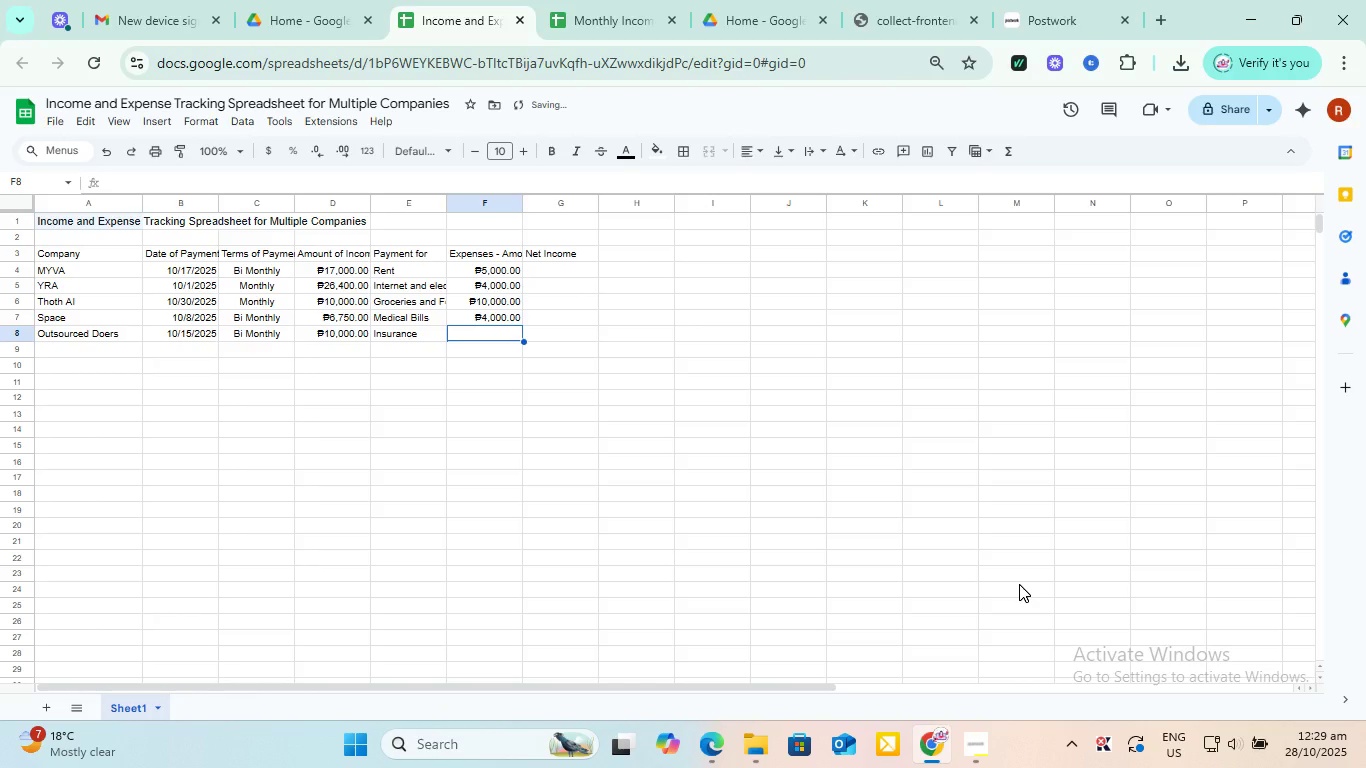 
type(3000)
 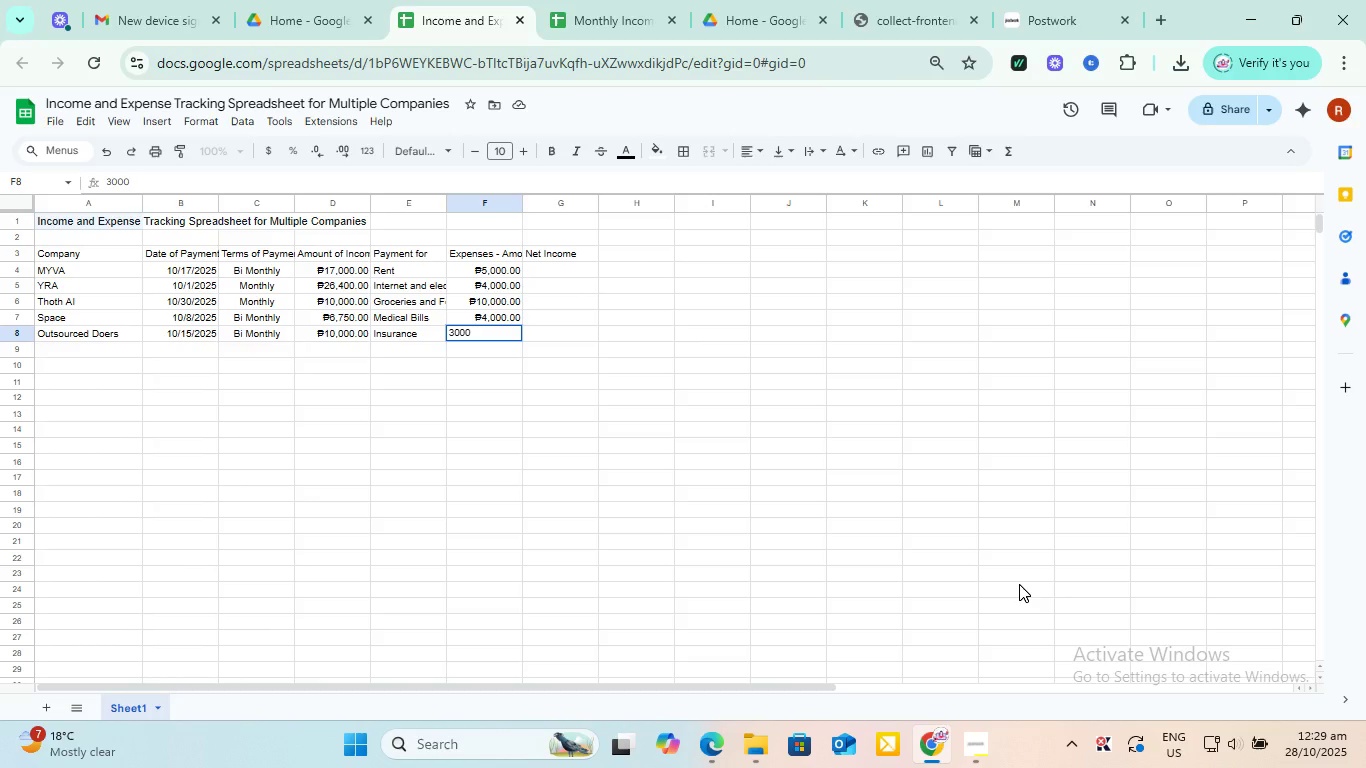 
key(Enter)
 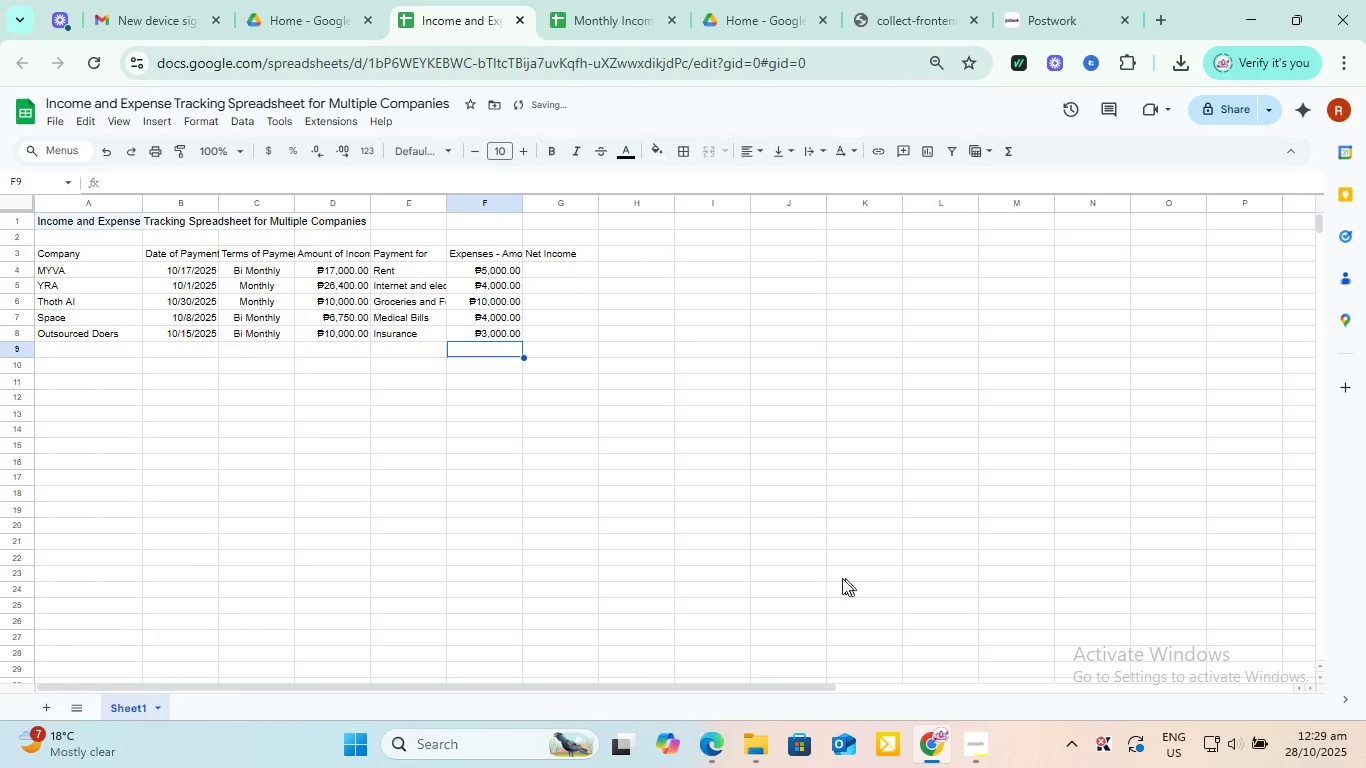 
left_click([772, 543])
 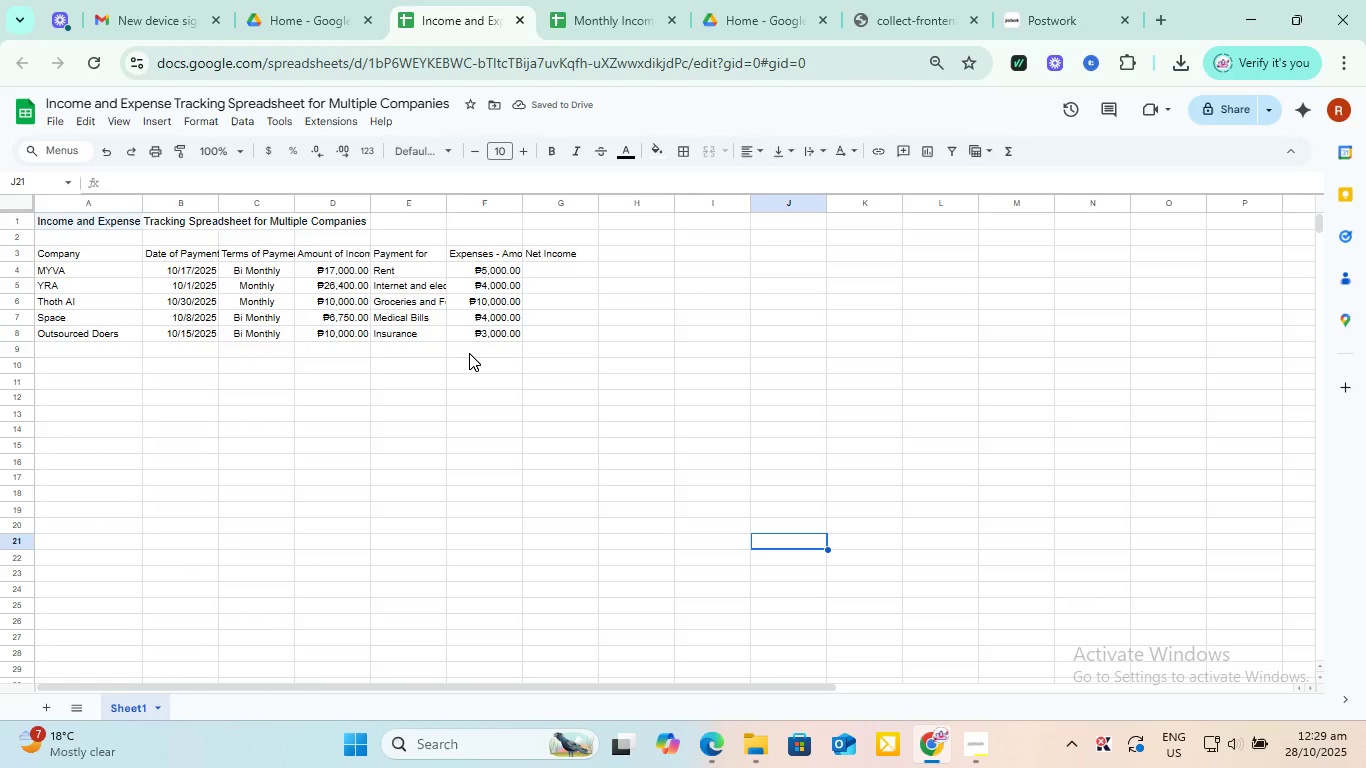 
left_click([469, 353])
 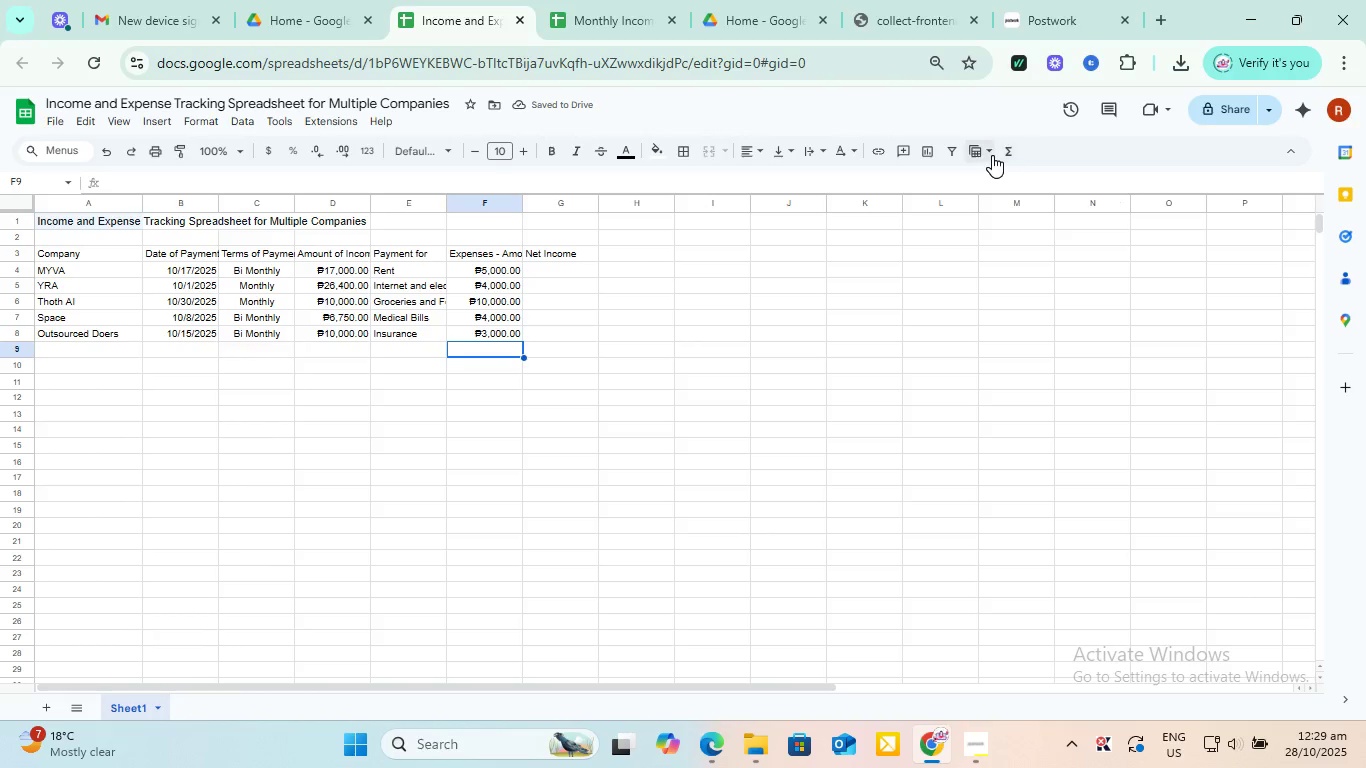 
left_click([1008, 151])
 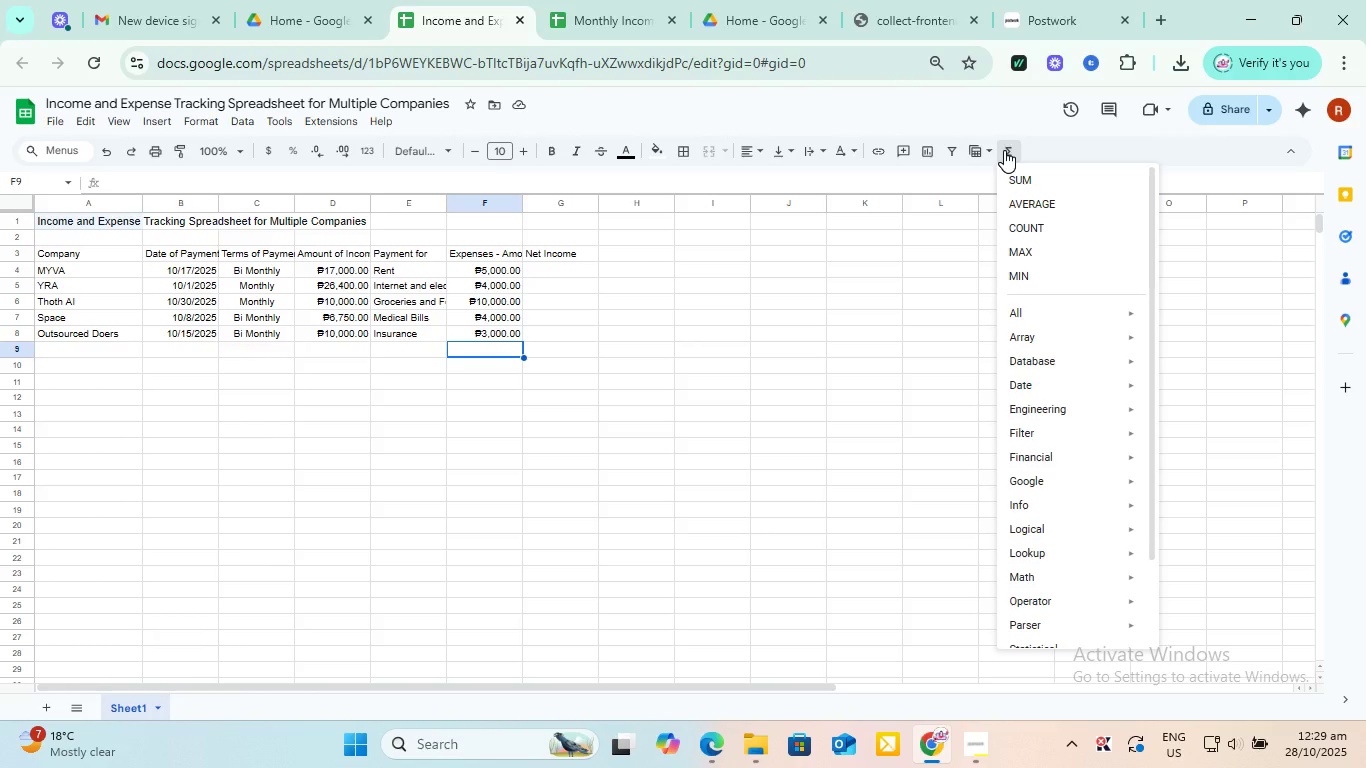 
left_click([1020, 177])
 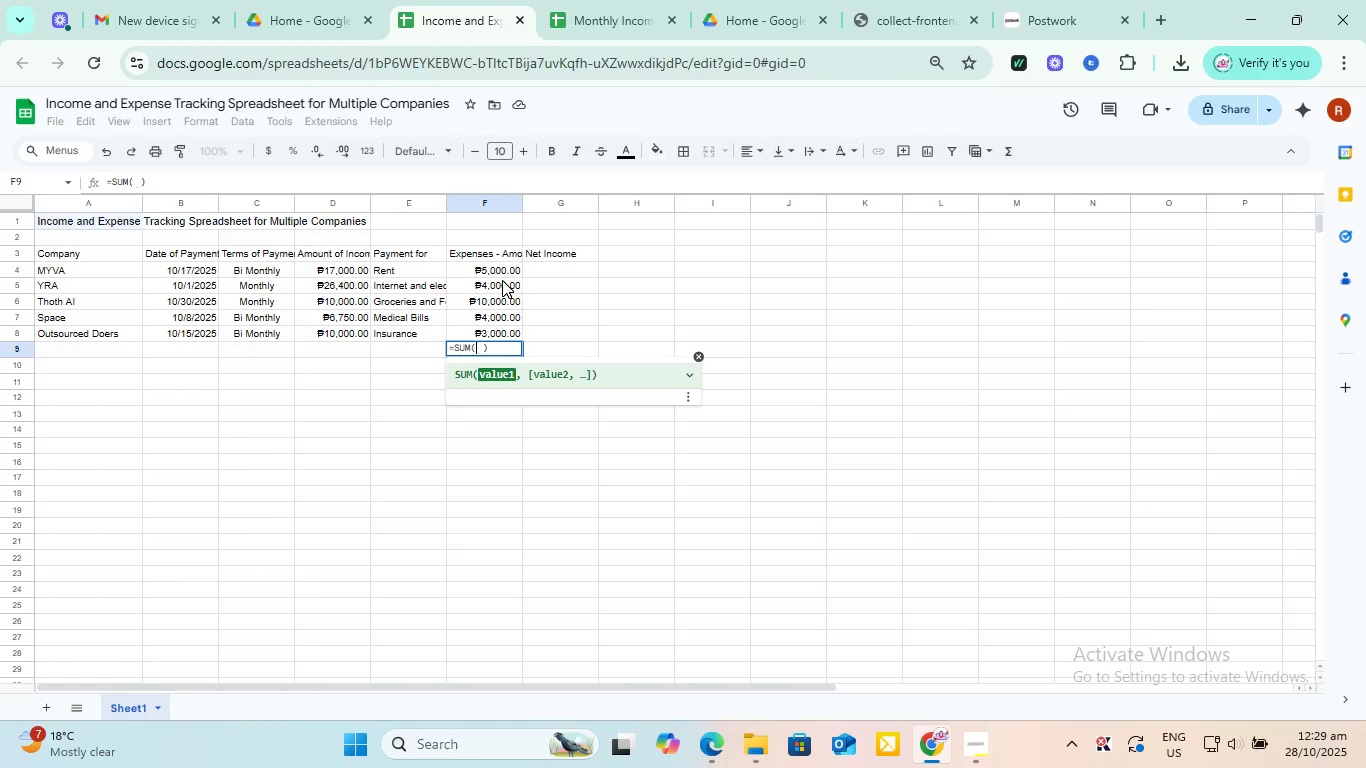 
left_click_drag(start_coordinate=[500, 268], to_coordinate=[515, 335])
 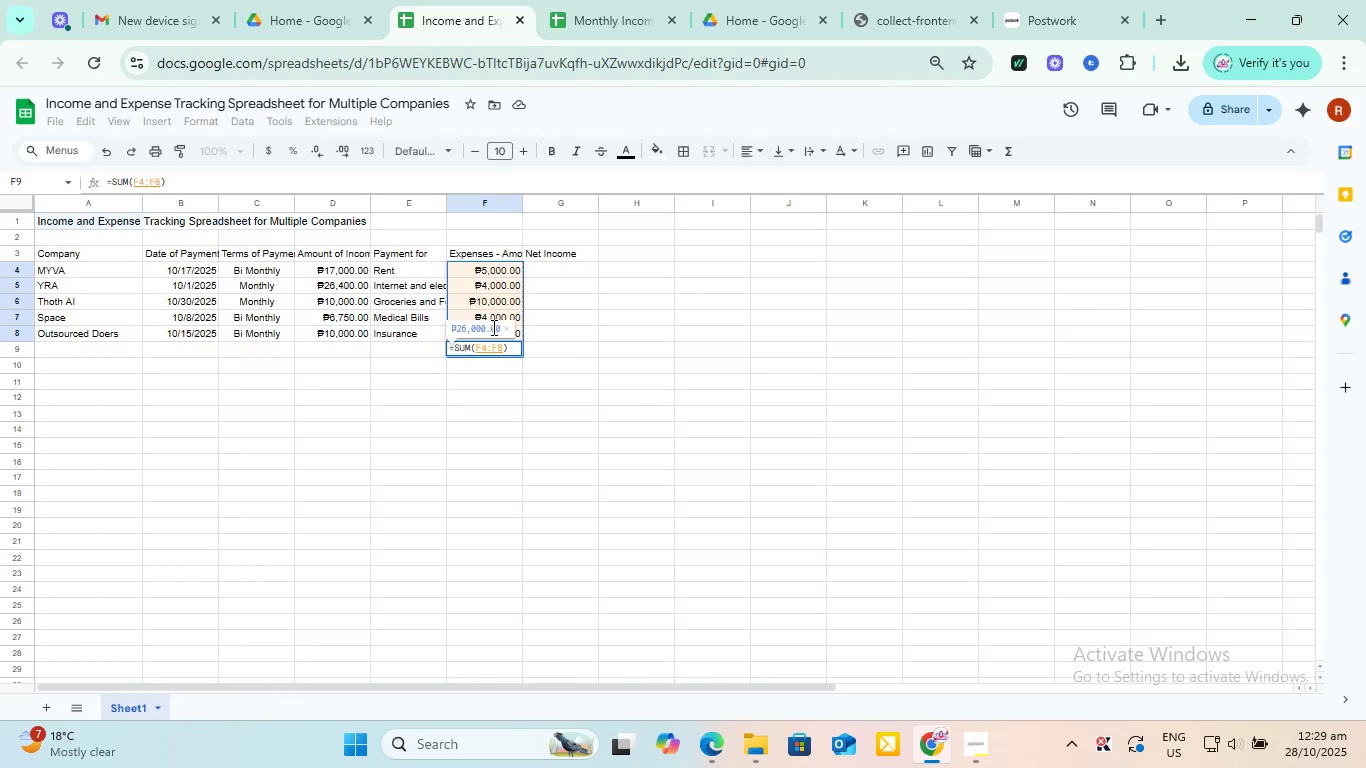 
key(Enter)
 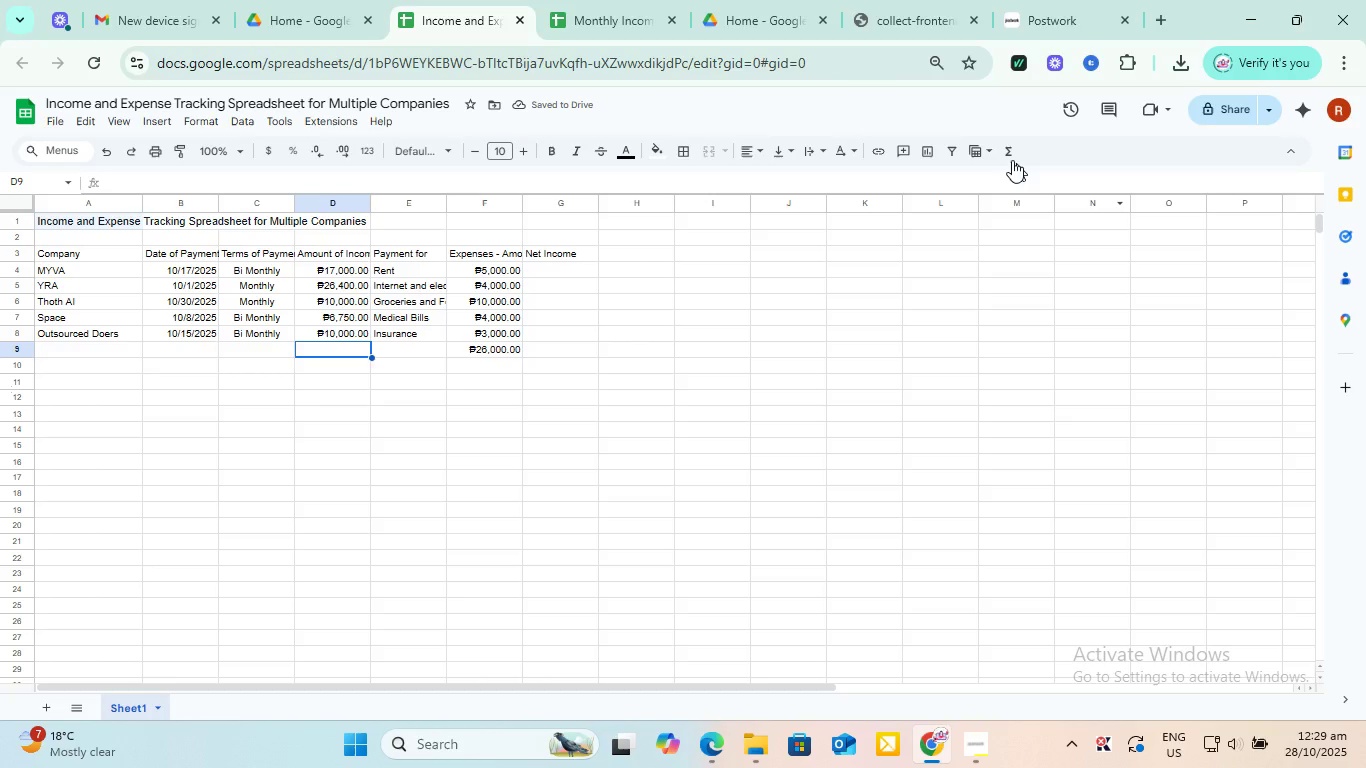 
wait(7.31)
 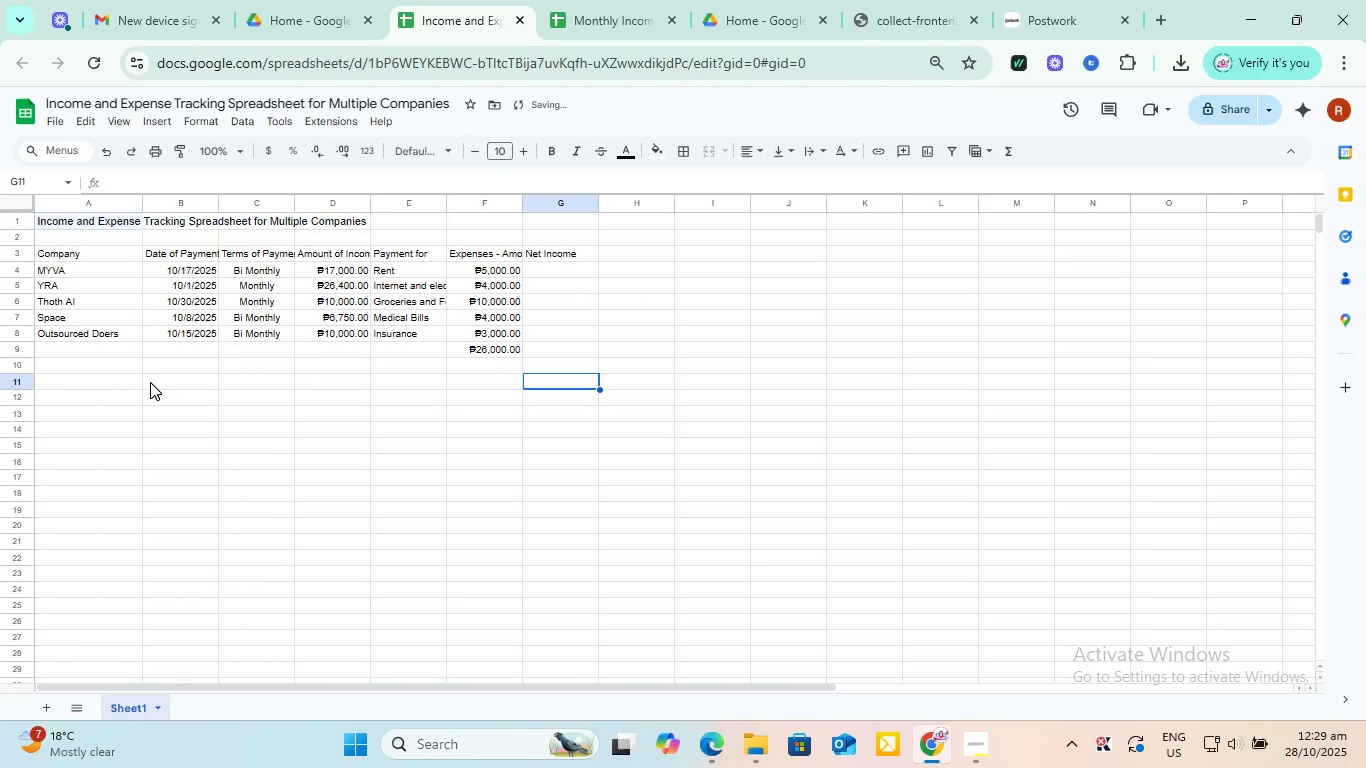 
left_click([1023, 183])
 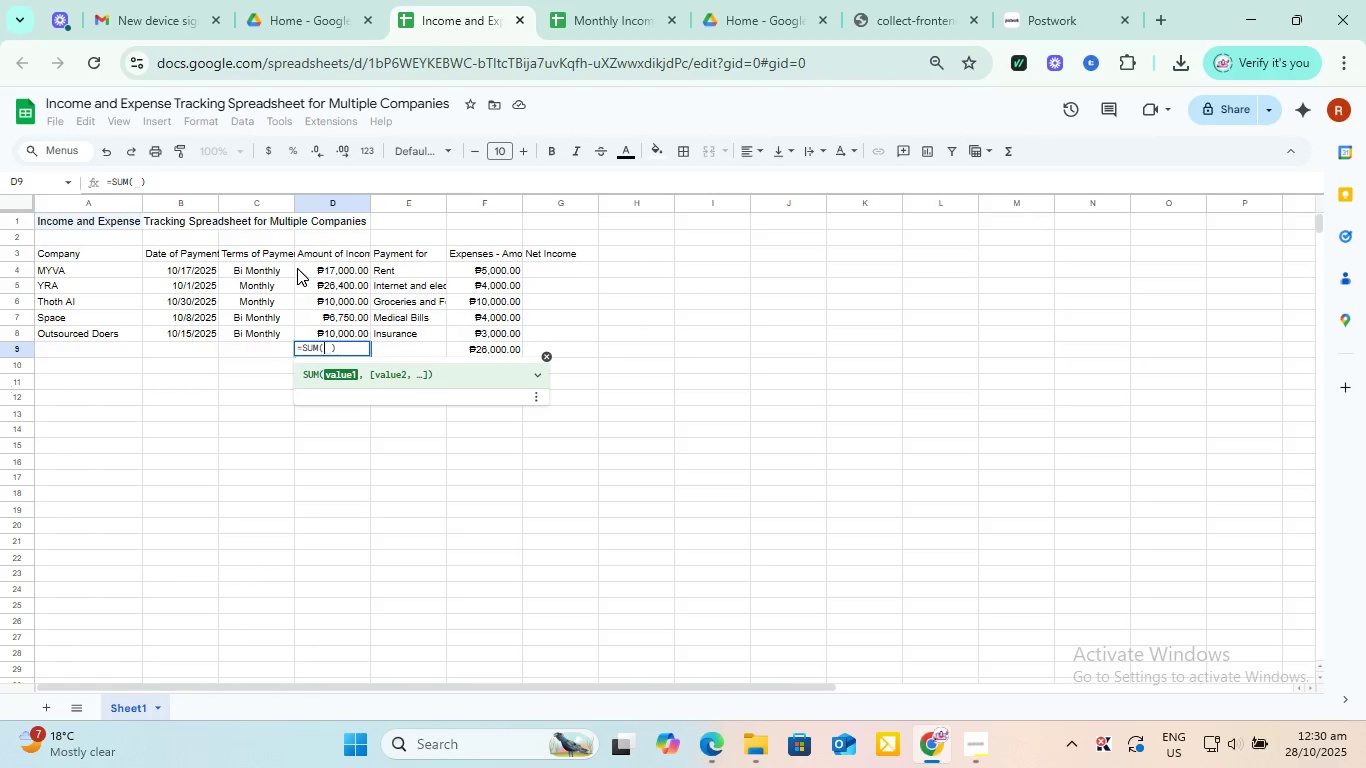 
left_click_drag(start_coordinate=[297, 268], to_coordinate=[311, 333])
 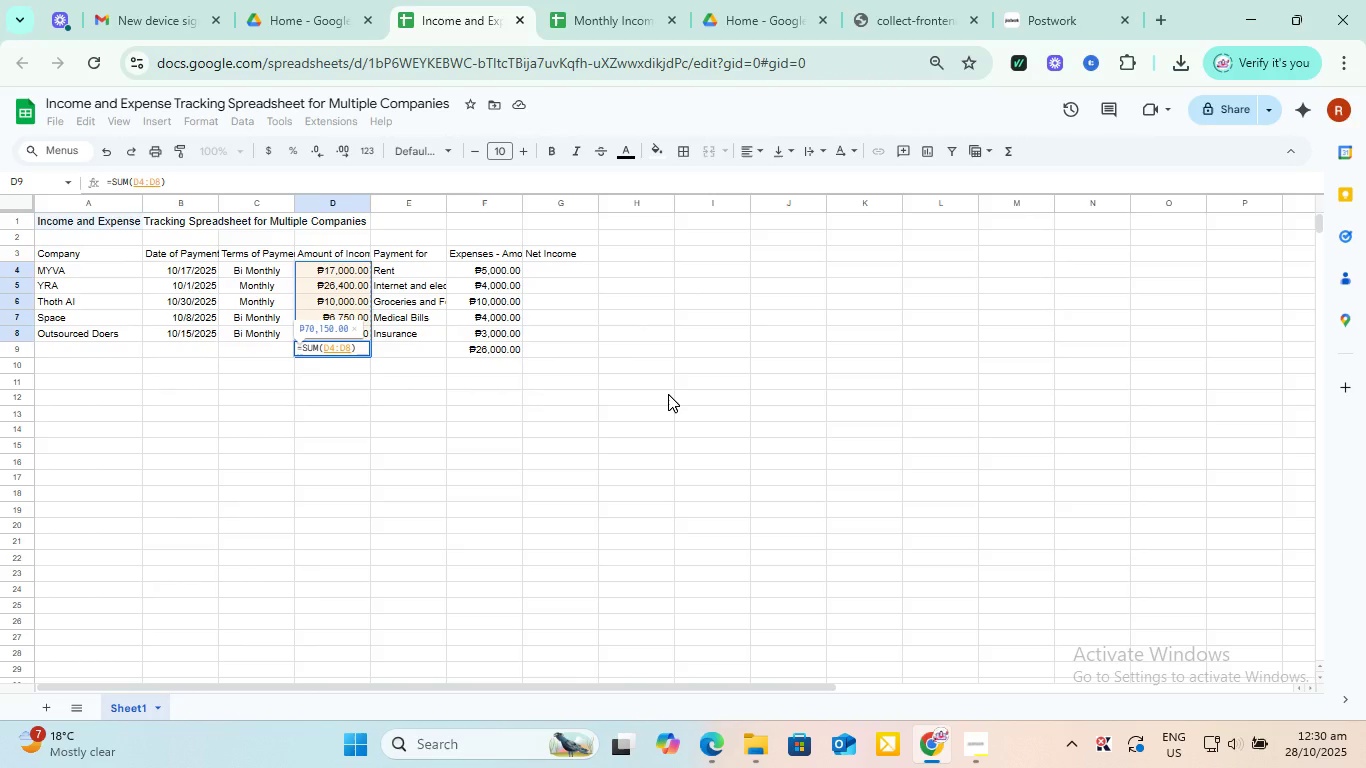 
key(Enter)
 